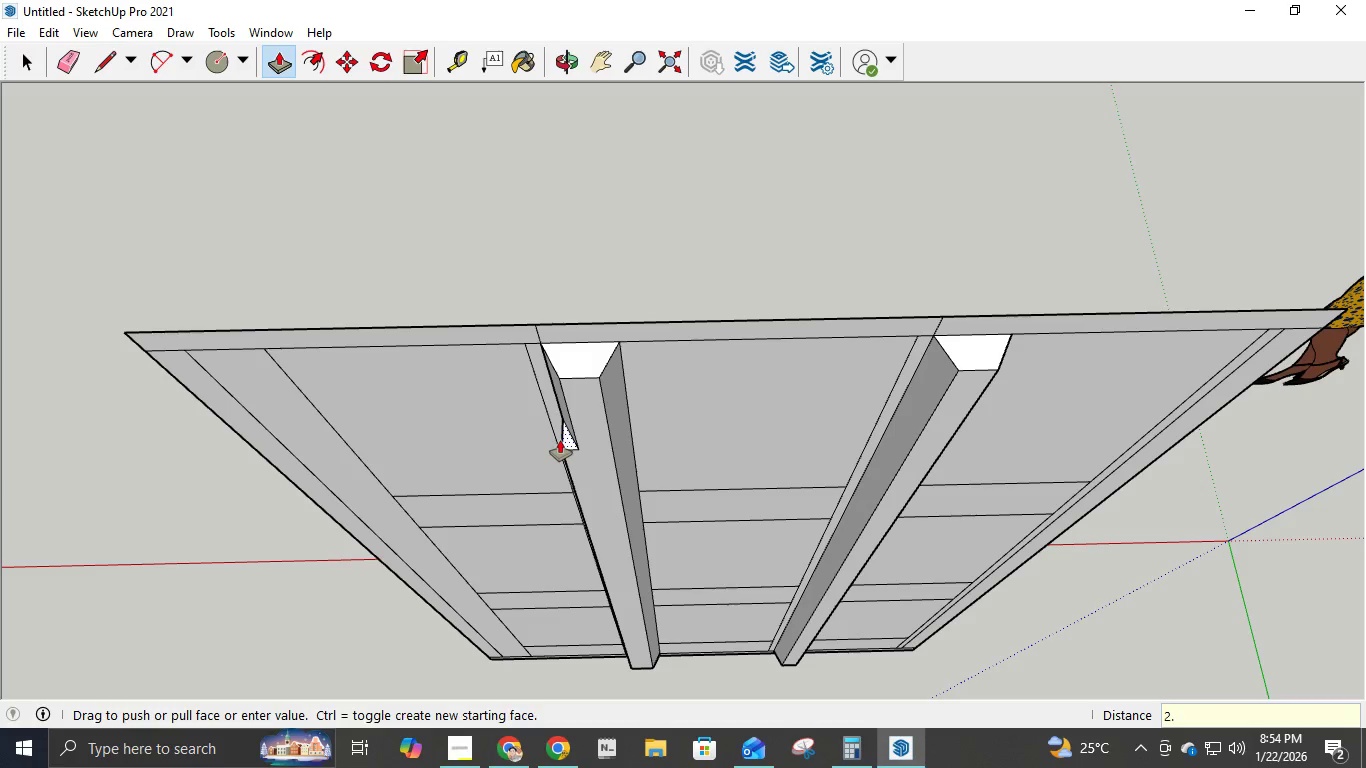 
key(NumpadDecimal)
 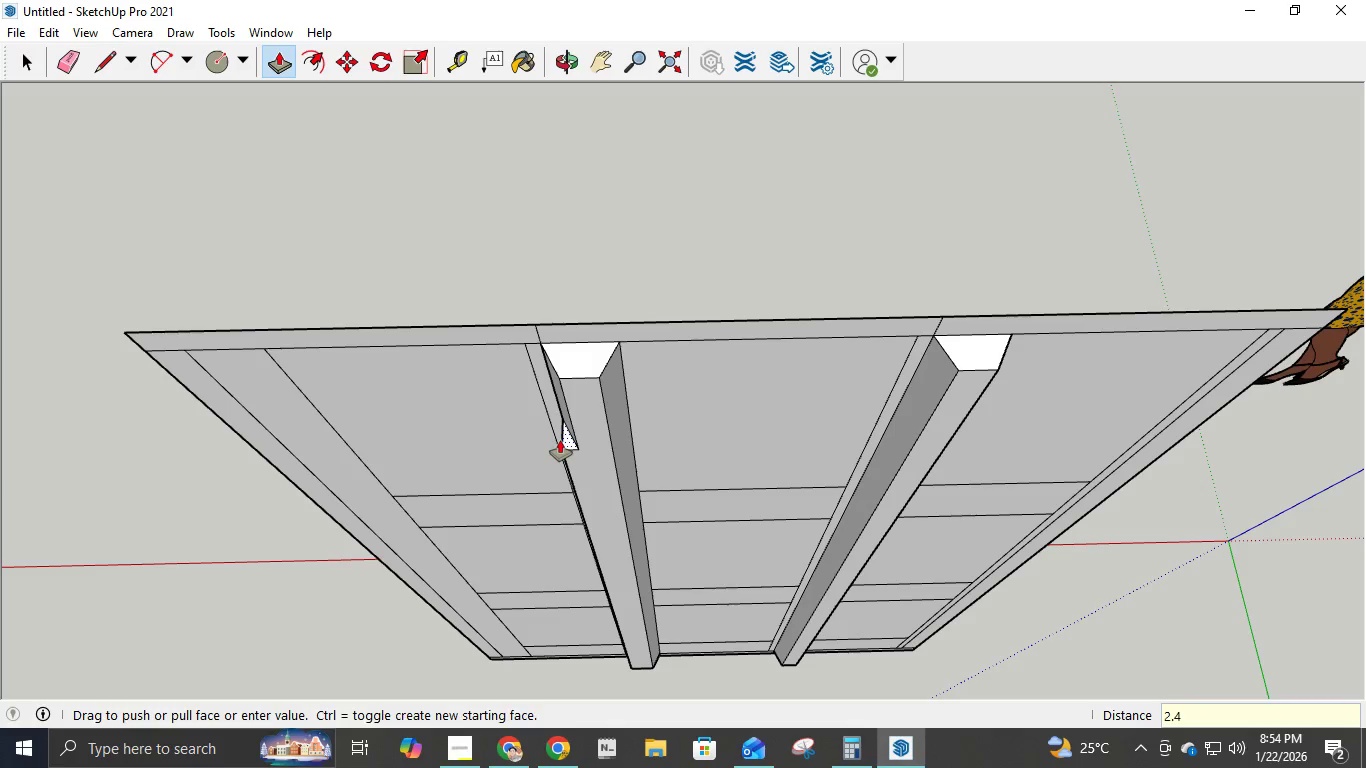 
key(Numpad4)
 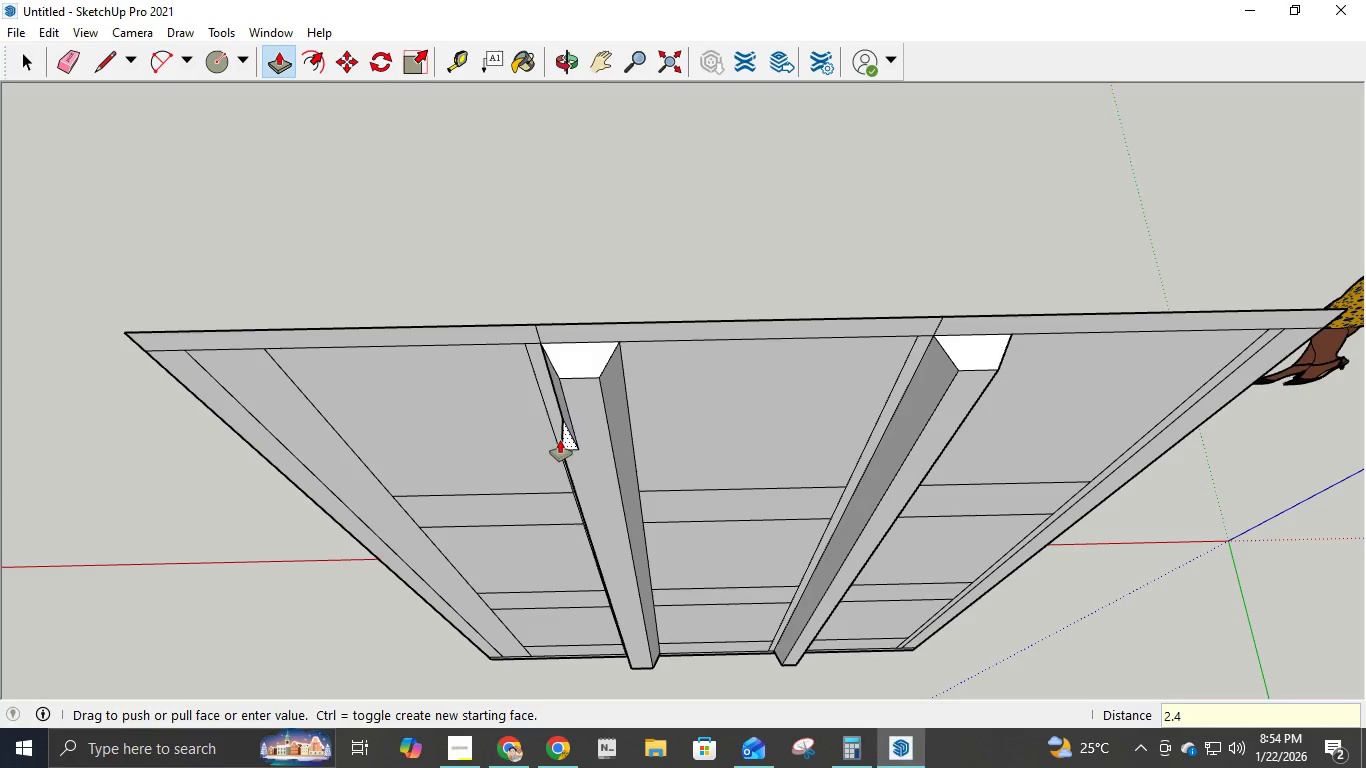 
key(NumpadEnter)
 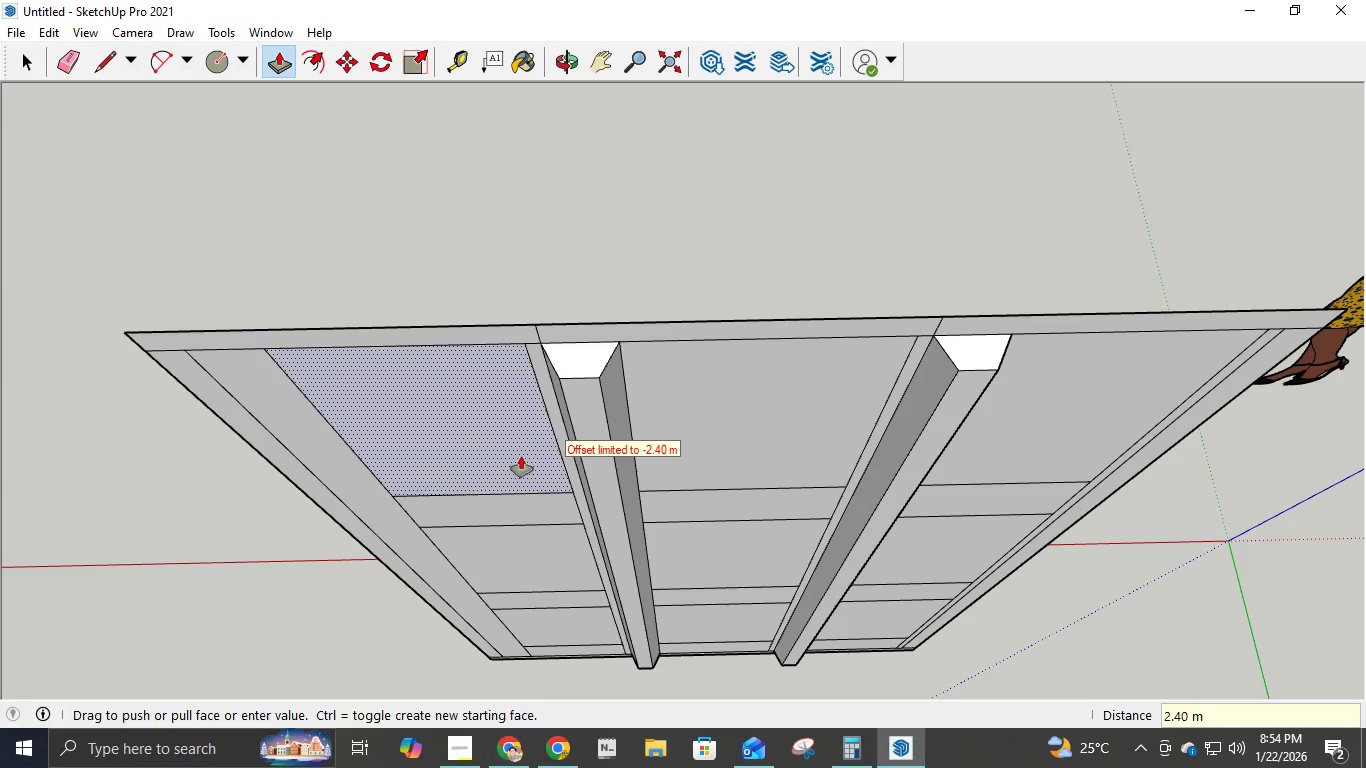 
scroll: coordinate [521, 456], scroll_direction: down, amount: 4.0
 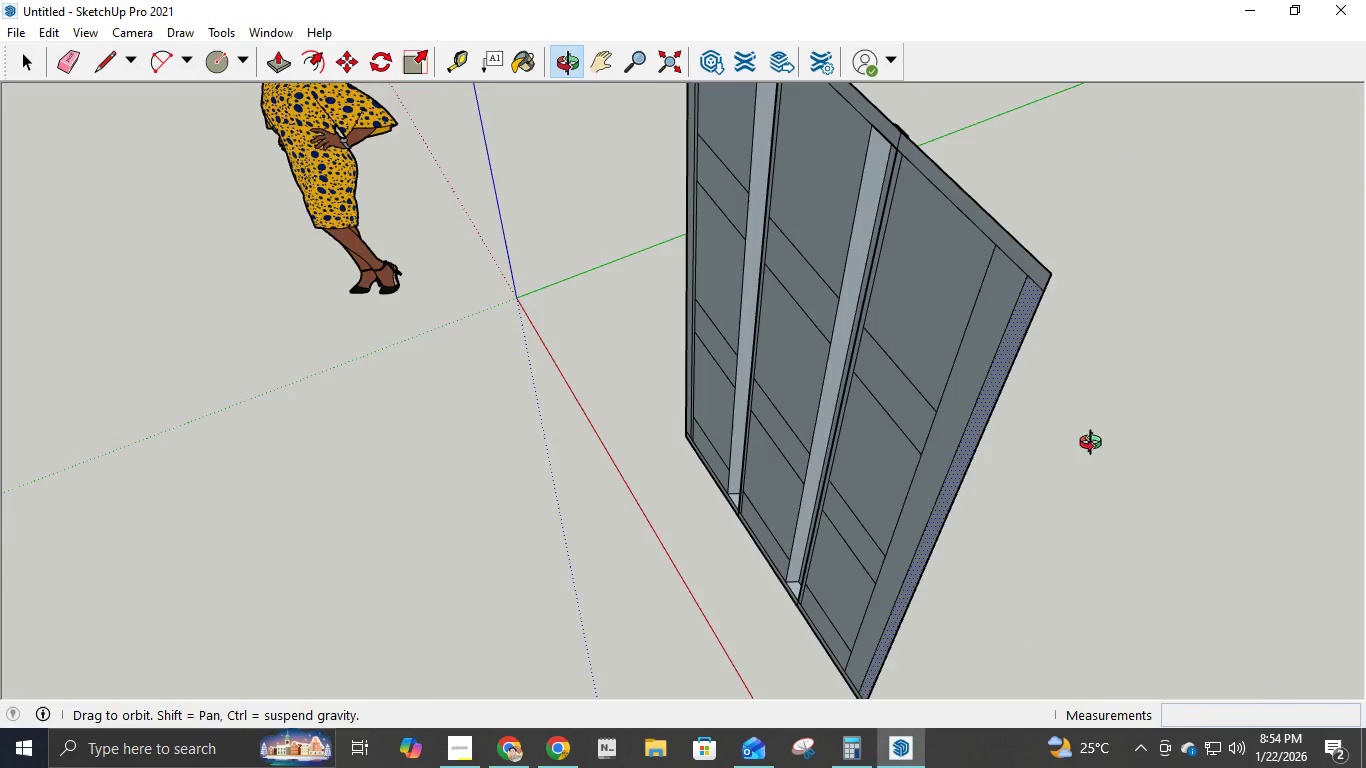 
left_click([967, 376])
 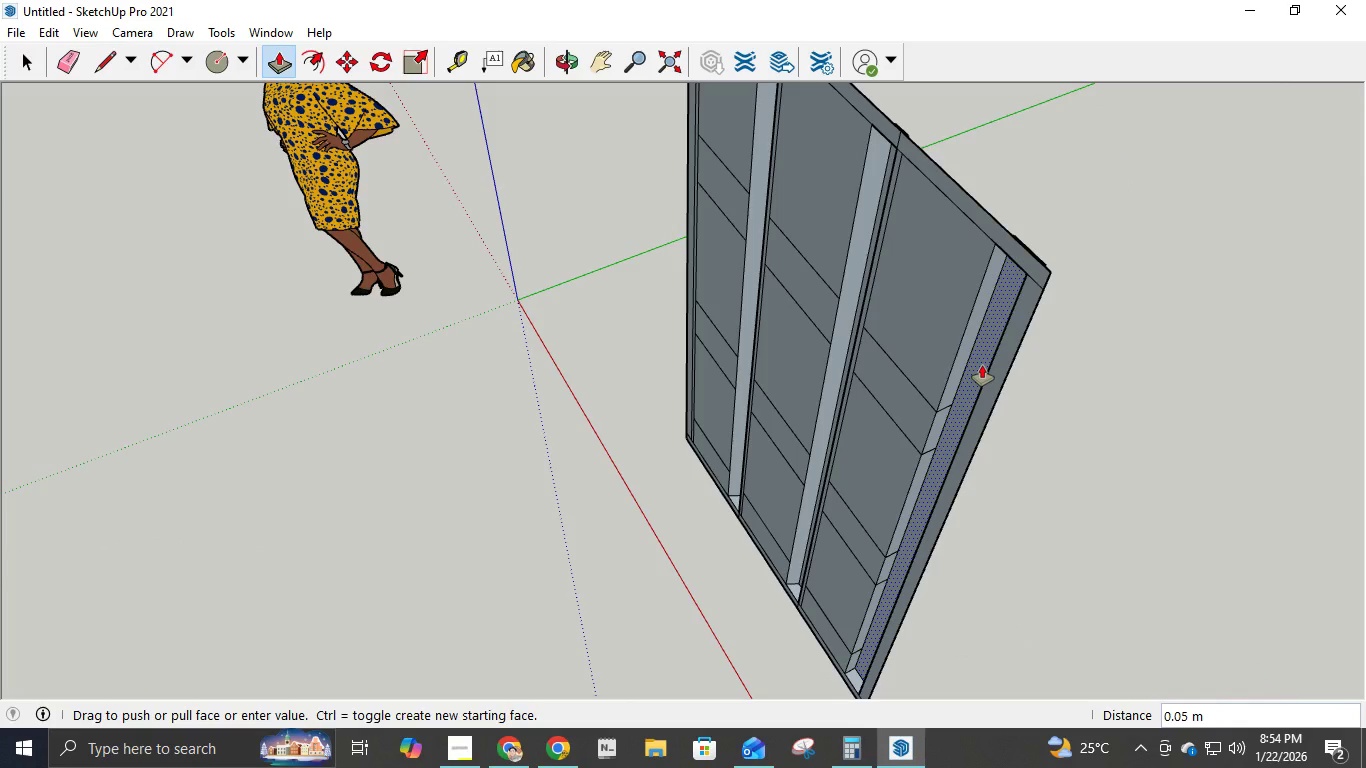 
key(NumpadDecimal)
 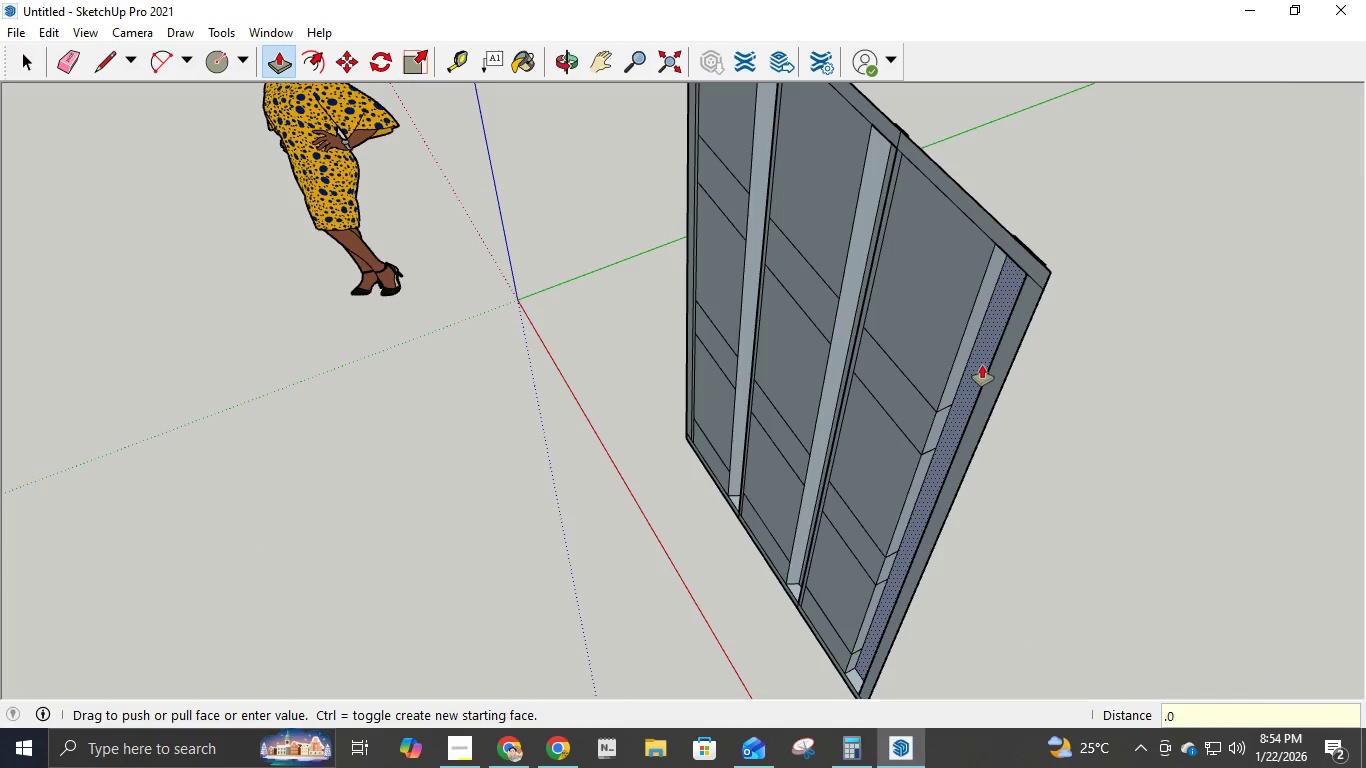 
key(Numpad0)
 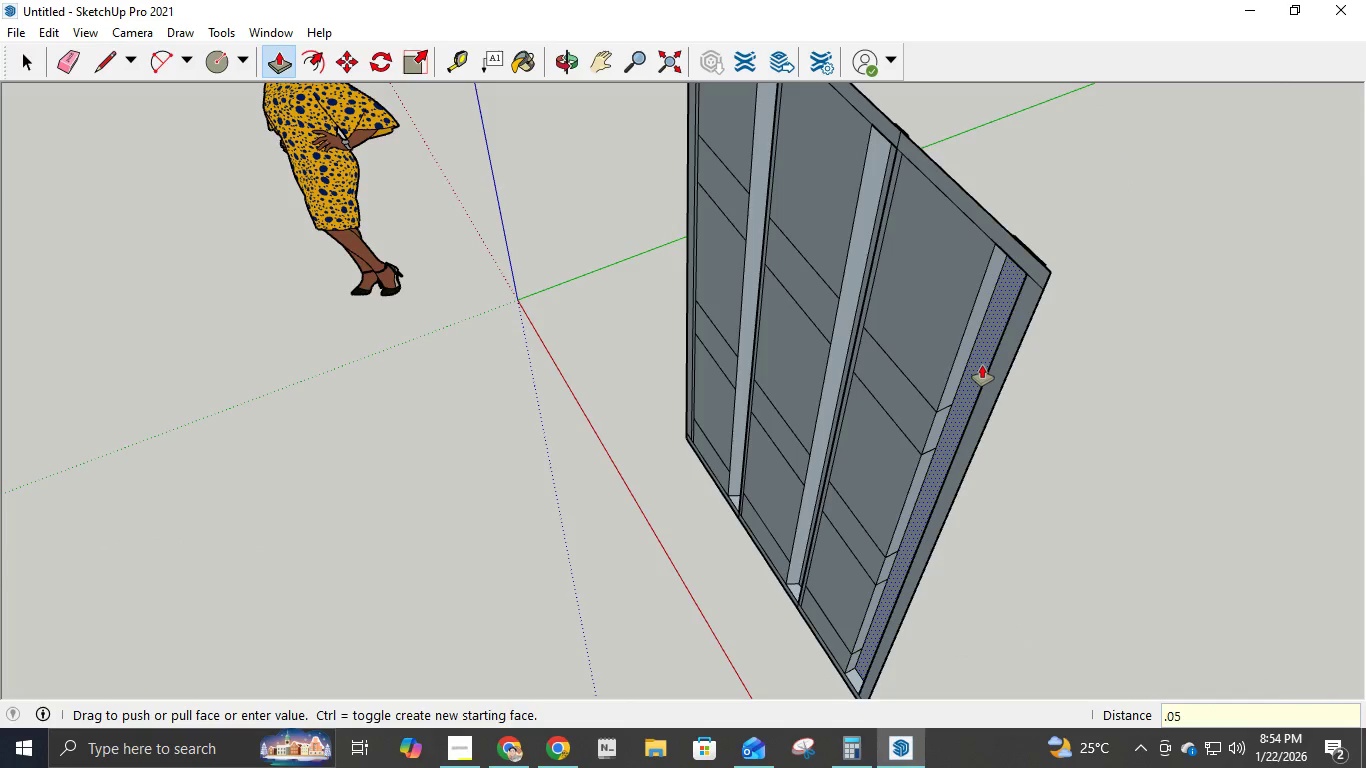 
key(Numpad5)
 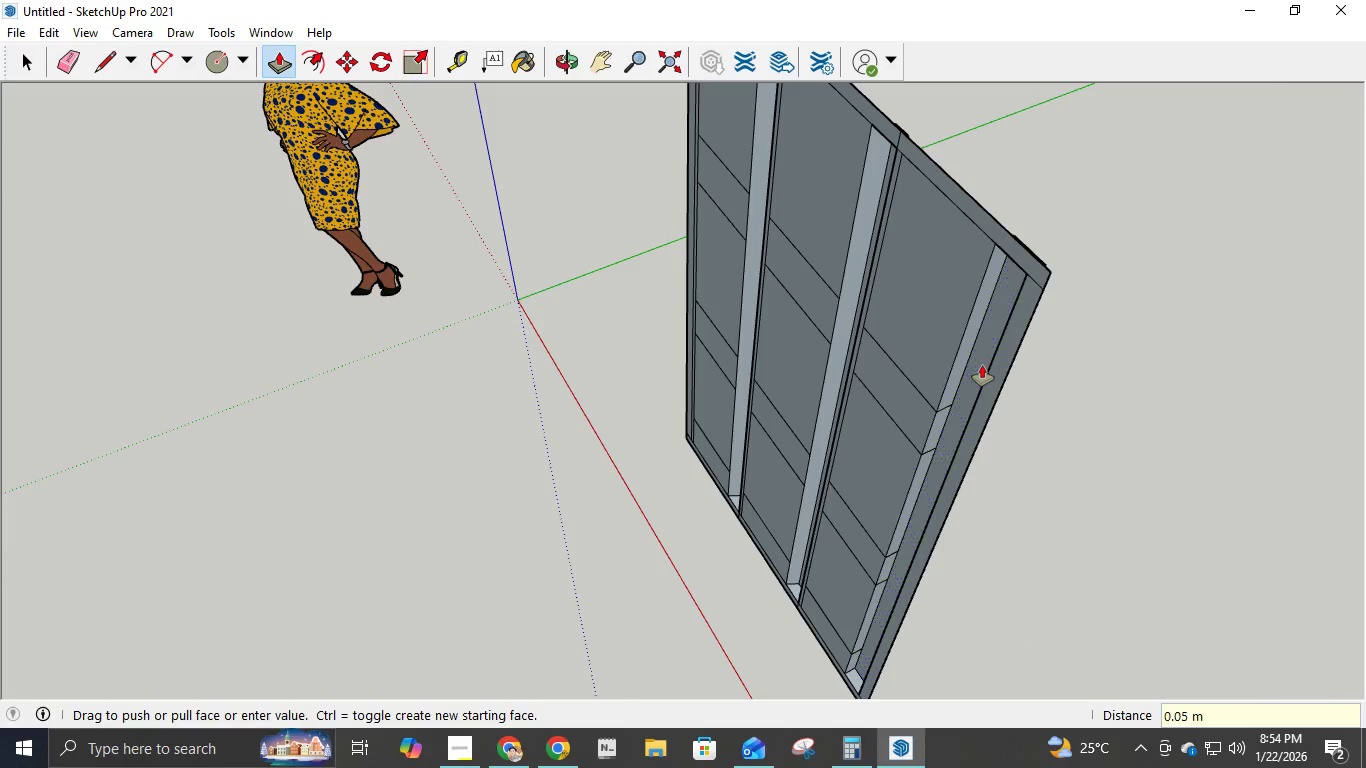 
key(NumpadEnter)
 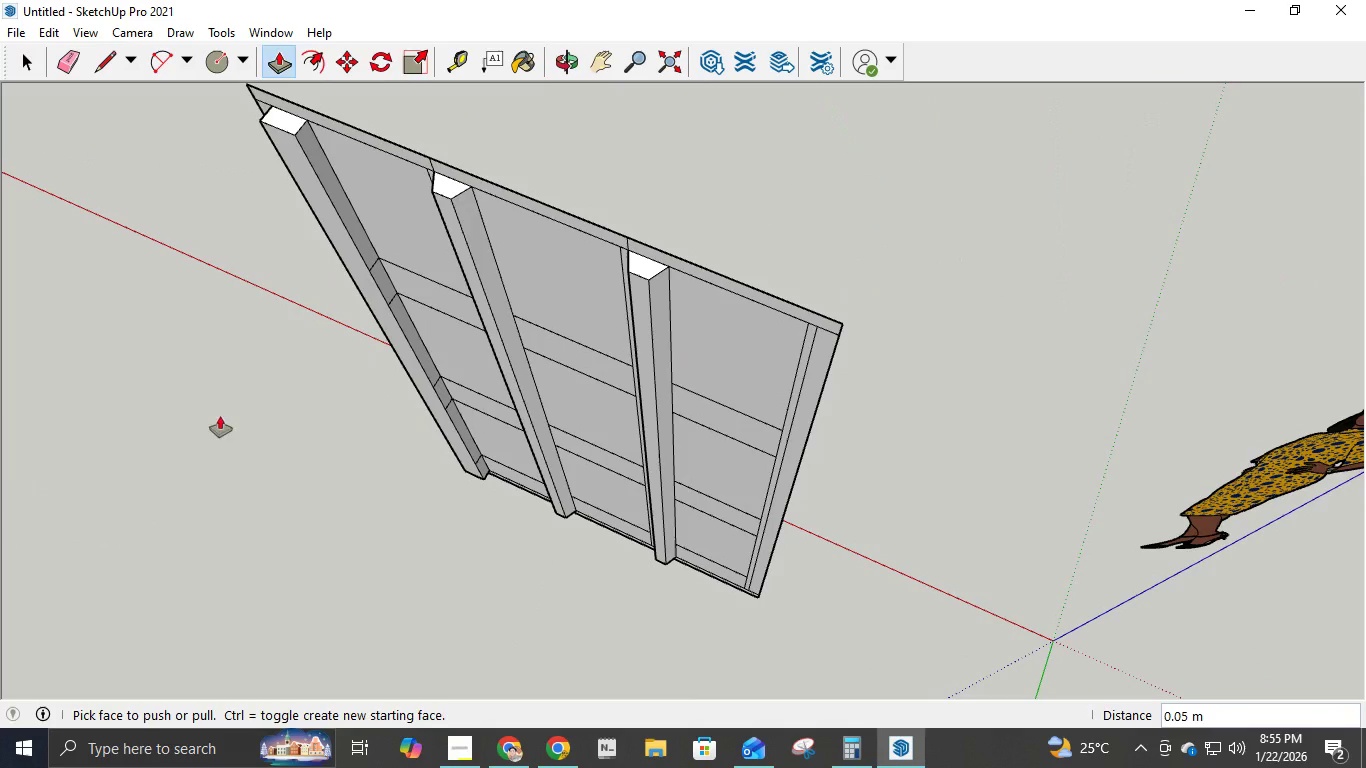 
key(E)
 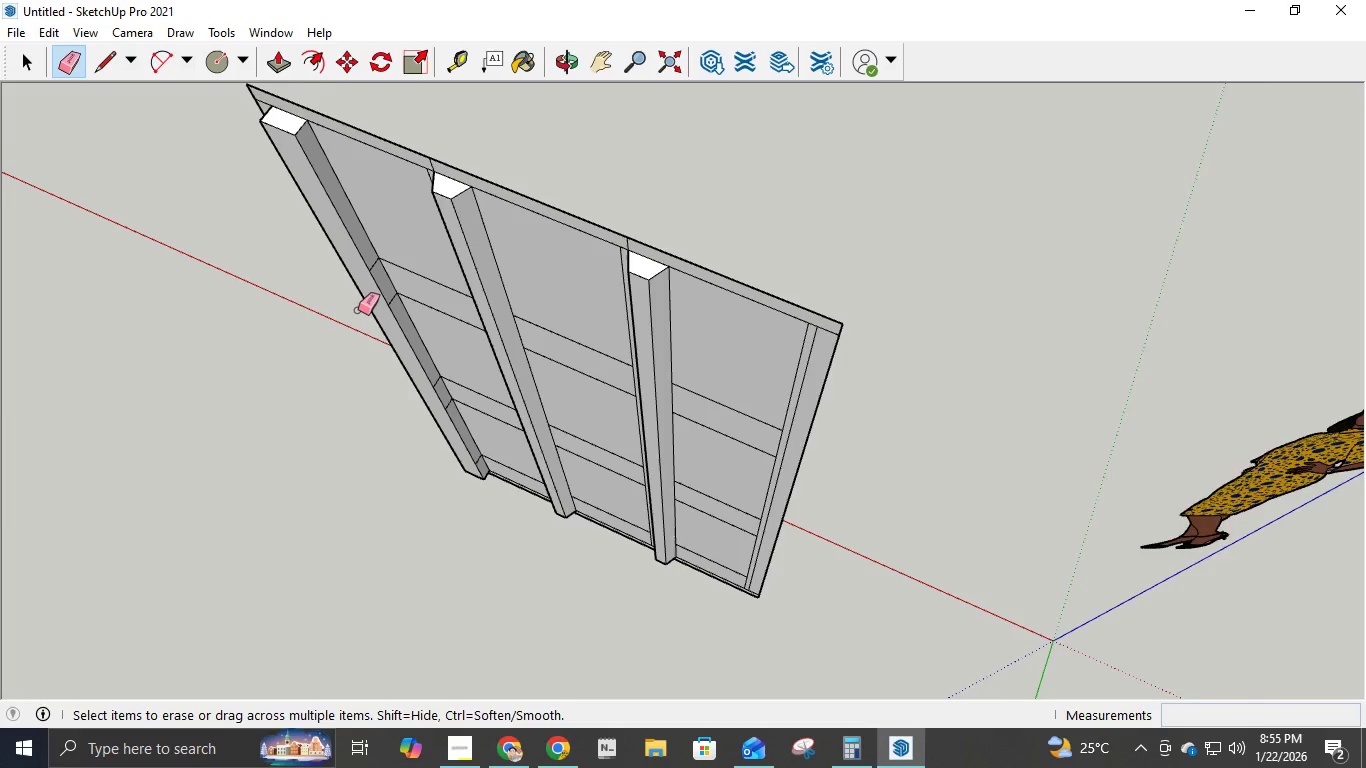 
scroll: coordinate [382, 288], scroll_direction: up, amount: 7.0
 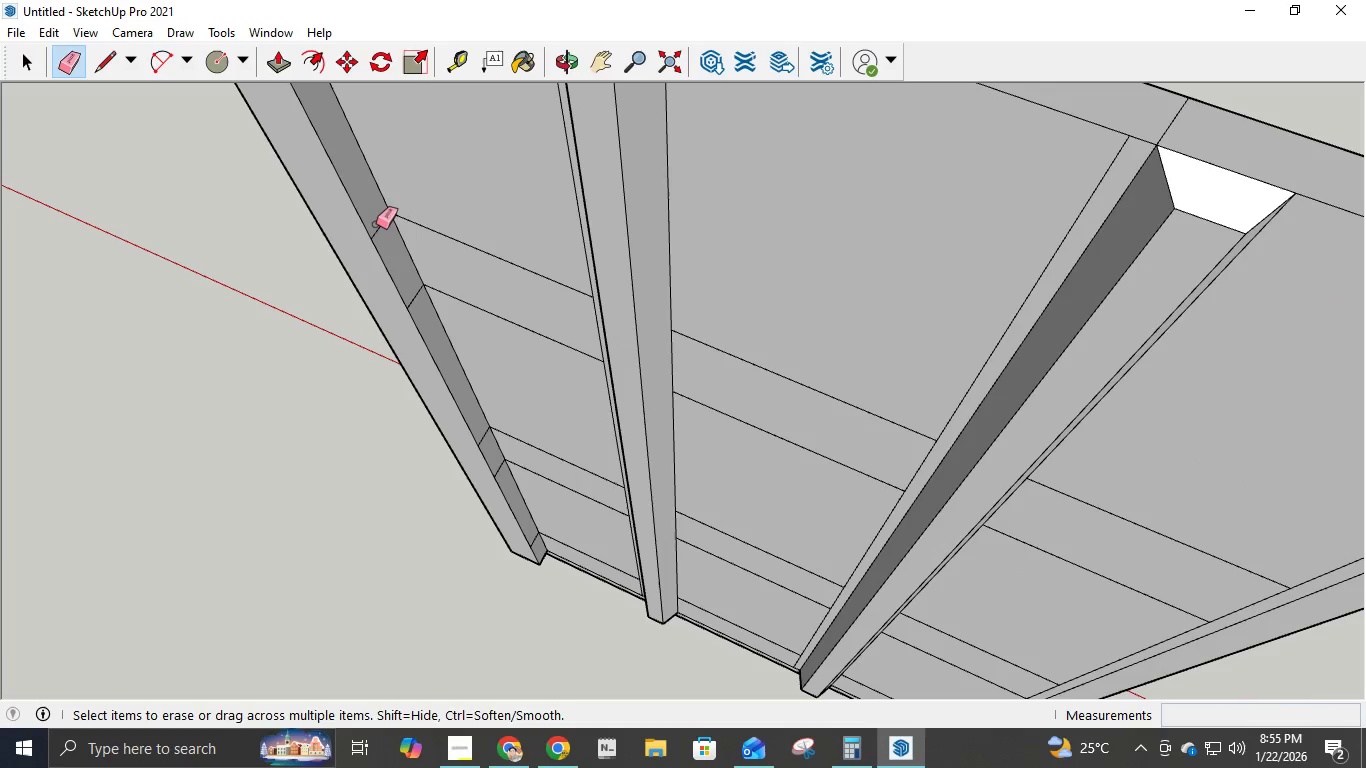 
left_click_drag(start_coordinate=[376, 221], to_coordinate=[404, 295])
 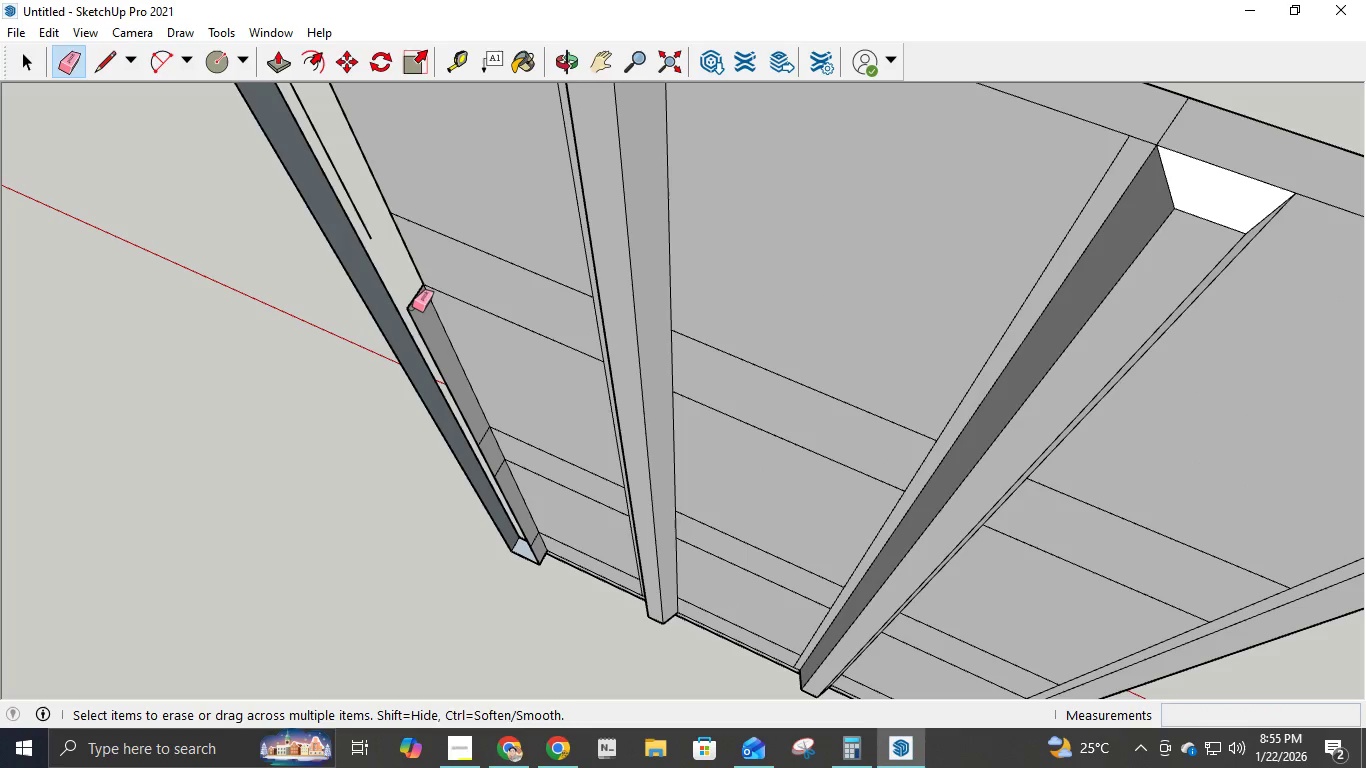 
key(Control+Z)
 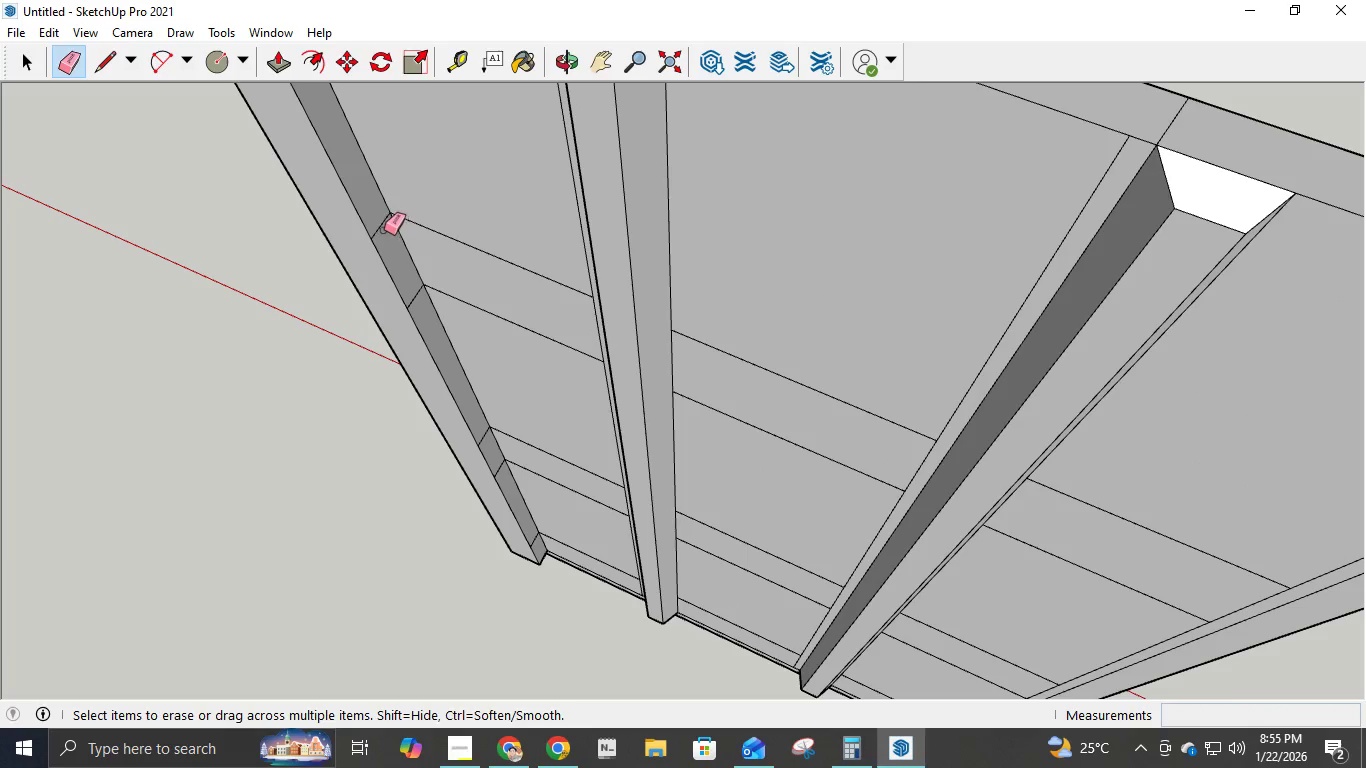 
left_click([379, 224])
 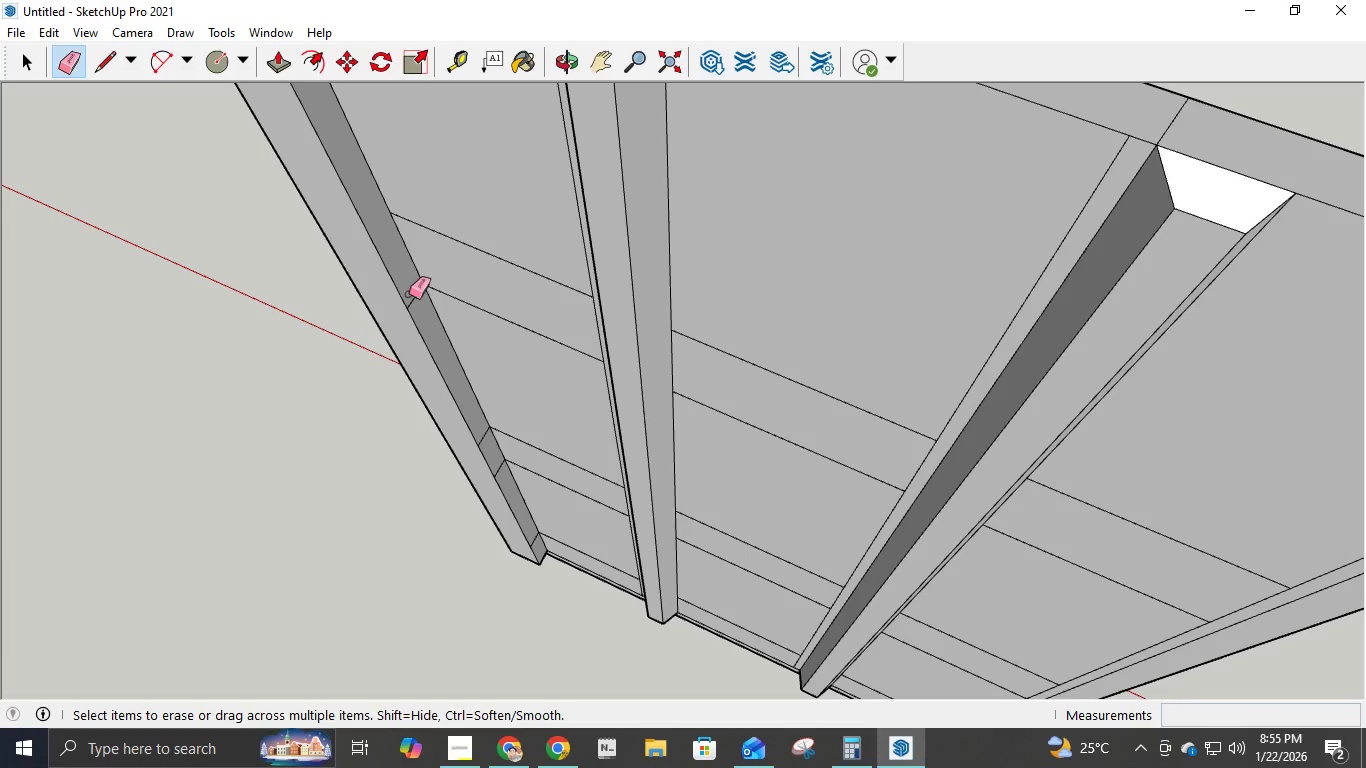 
left_click([414, 299])
 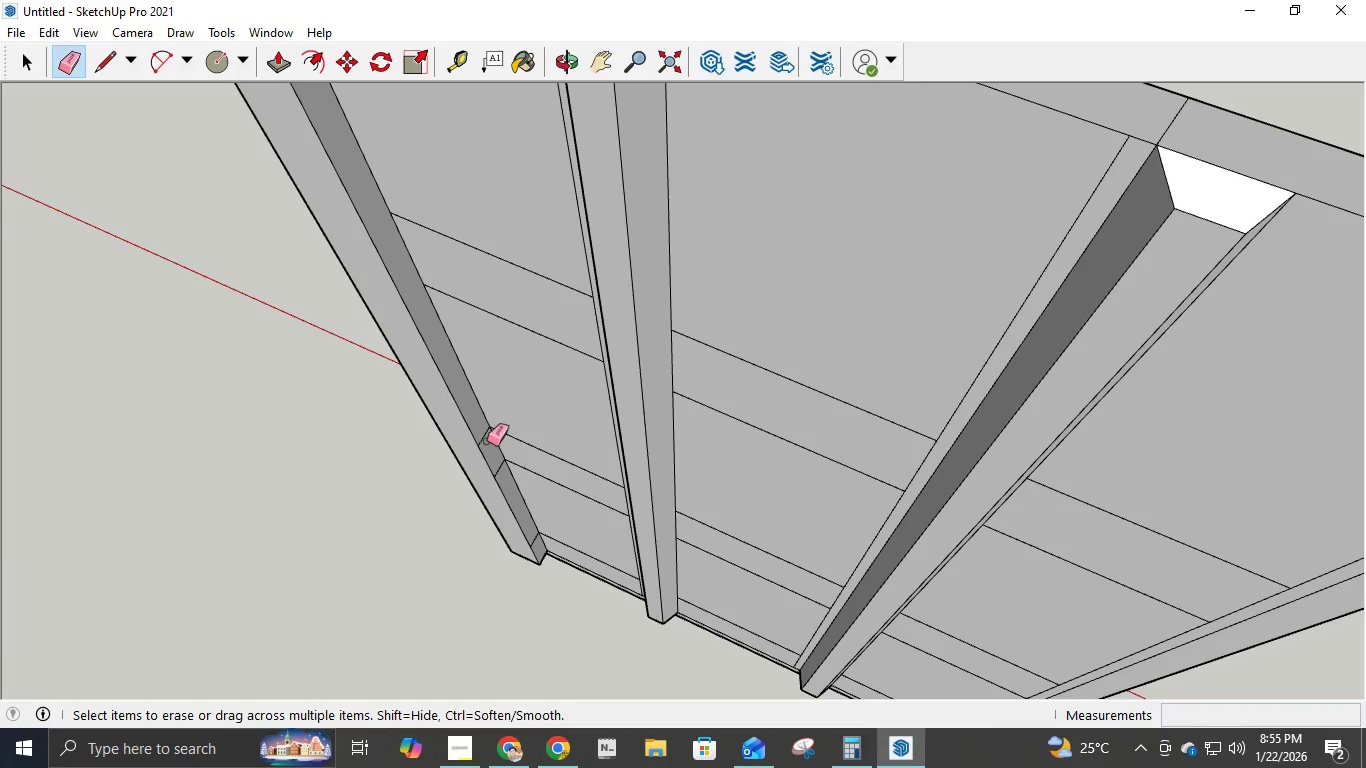 
left_click([483, 435])
 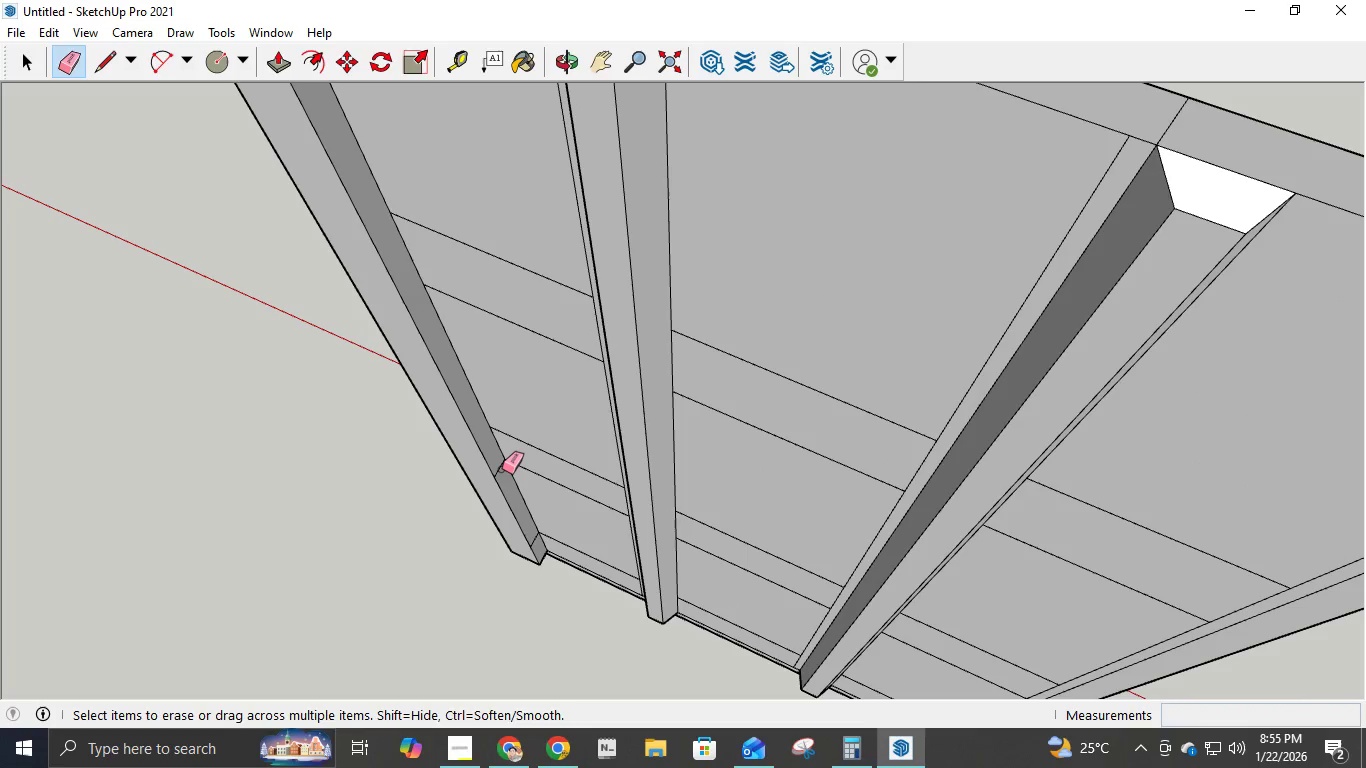 
left_click([502, 469])
 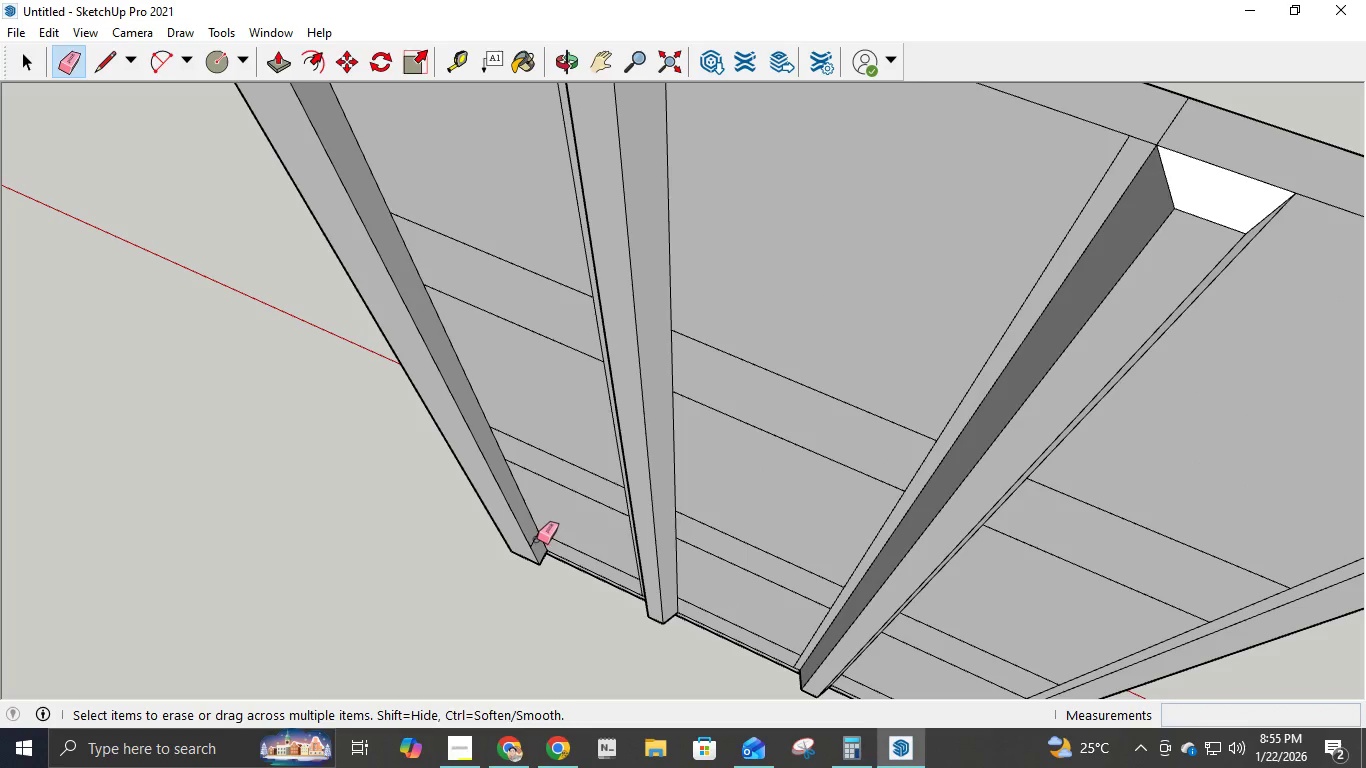 
scroll: coordinate [528, 510], scroll_direction: down, amount: 6.0
 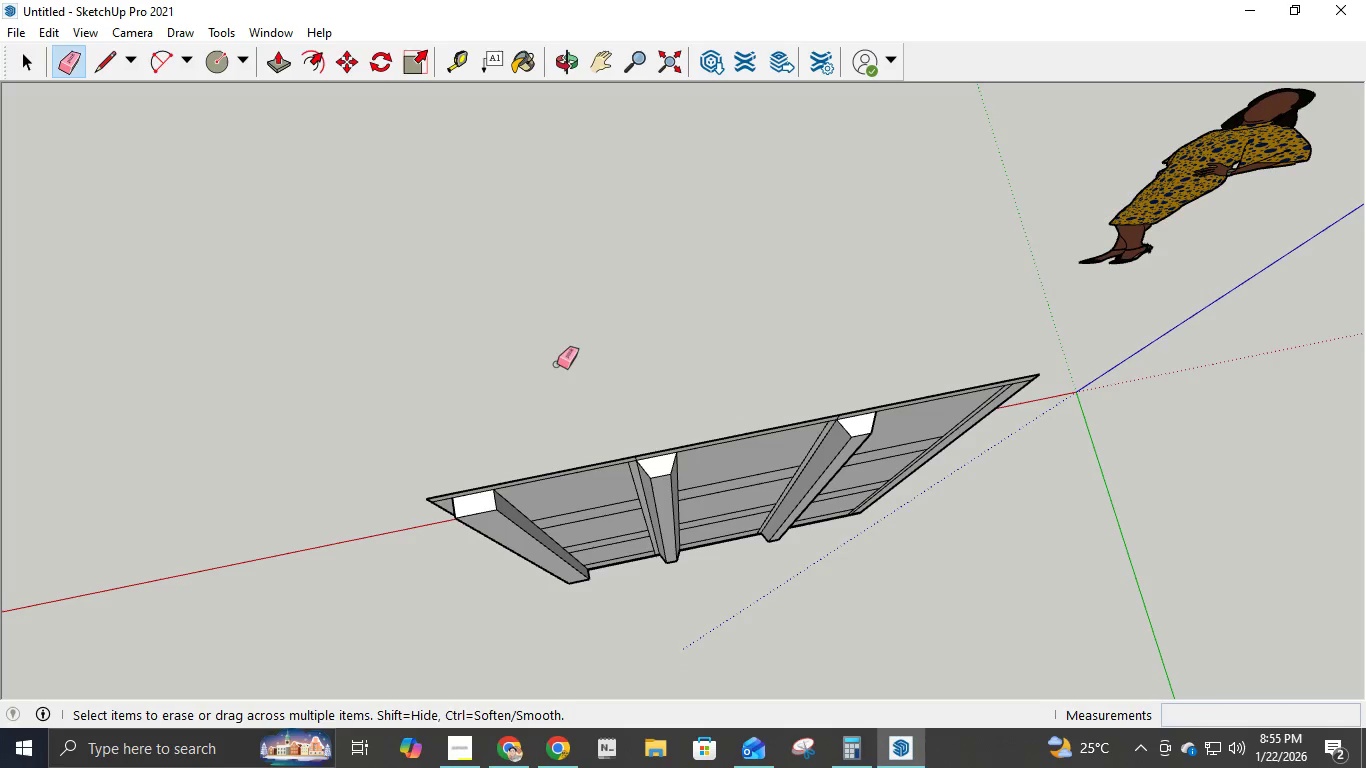 
key(L)
 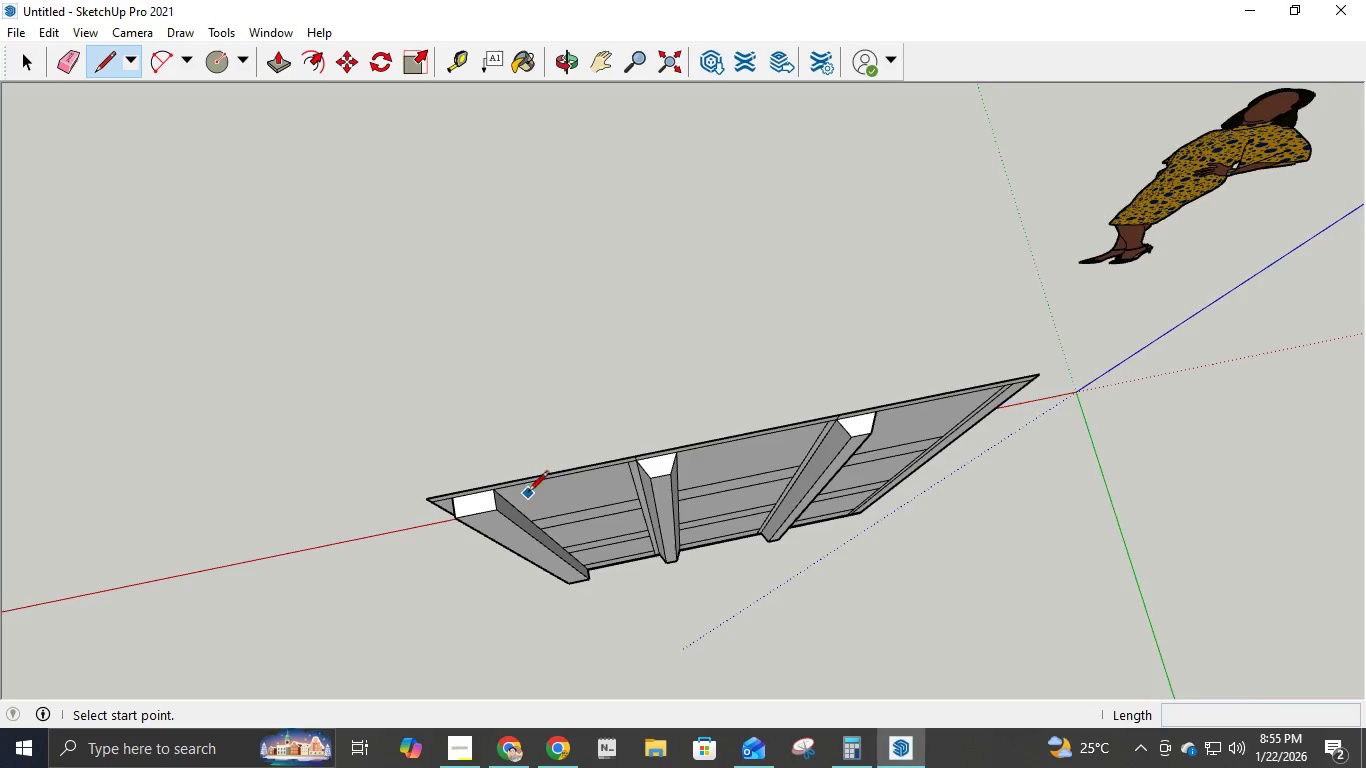 
scroll: coordinate [528, 501], scroll_direction: up, amount: 5.0
 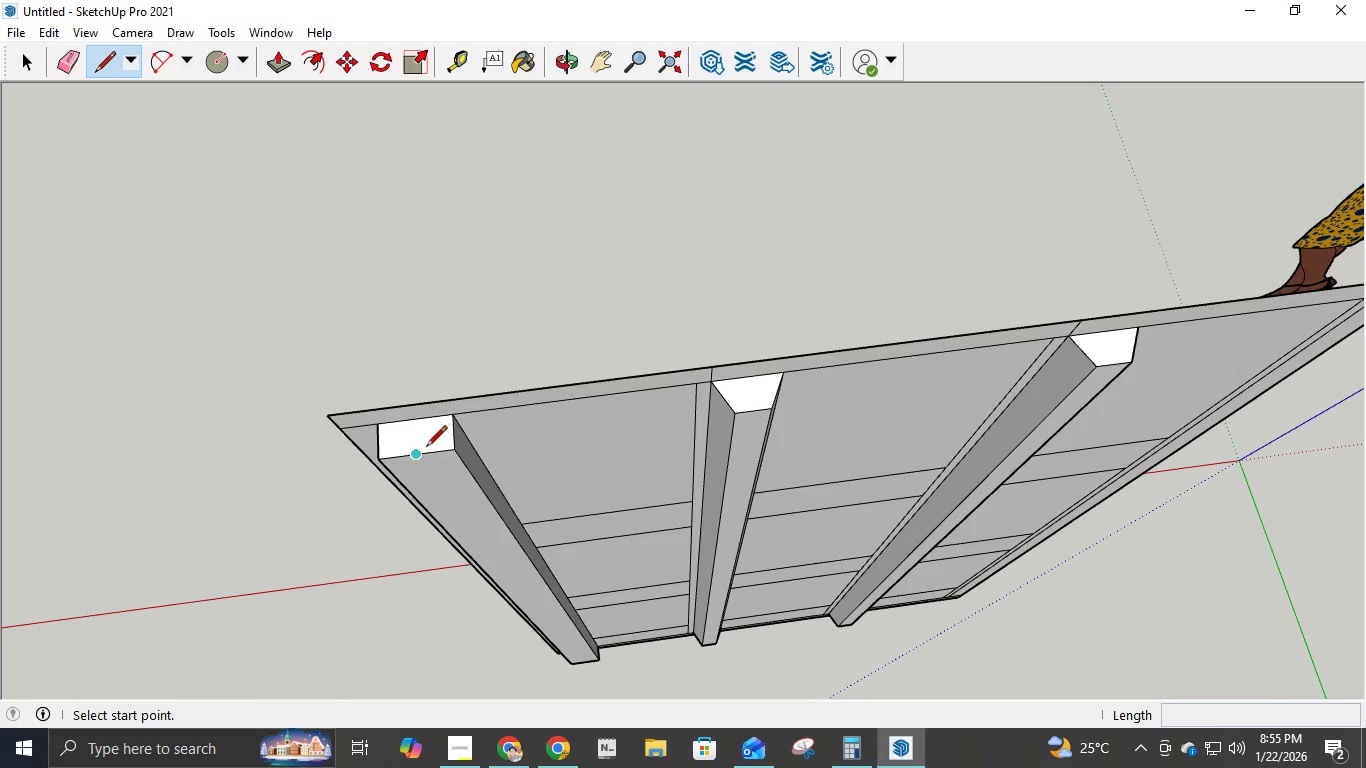 
left_click([420, 448])
 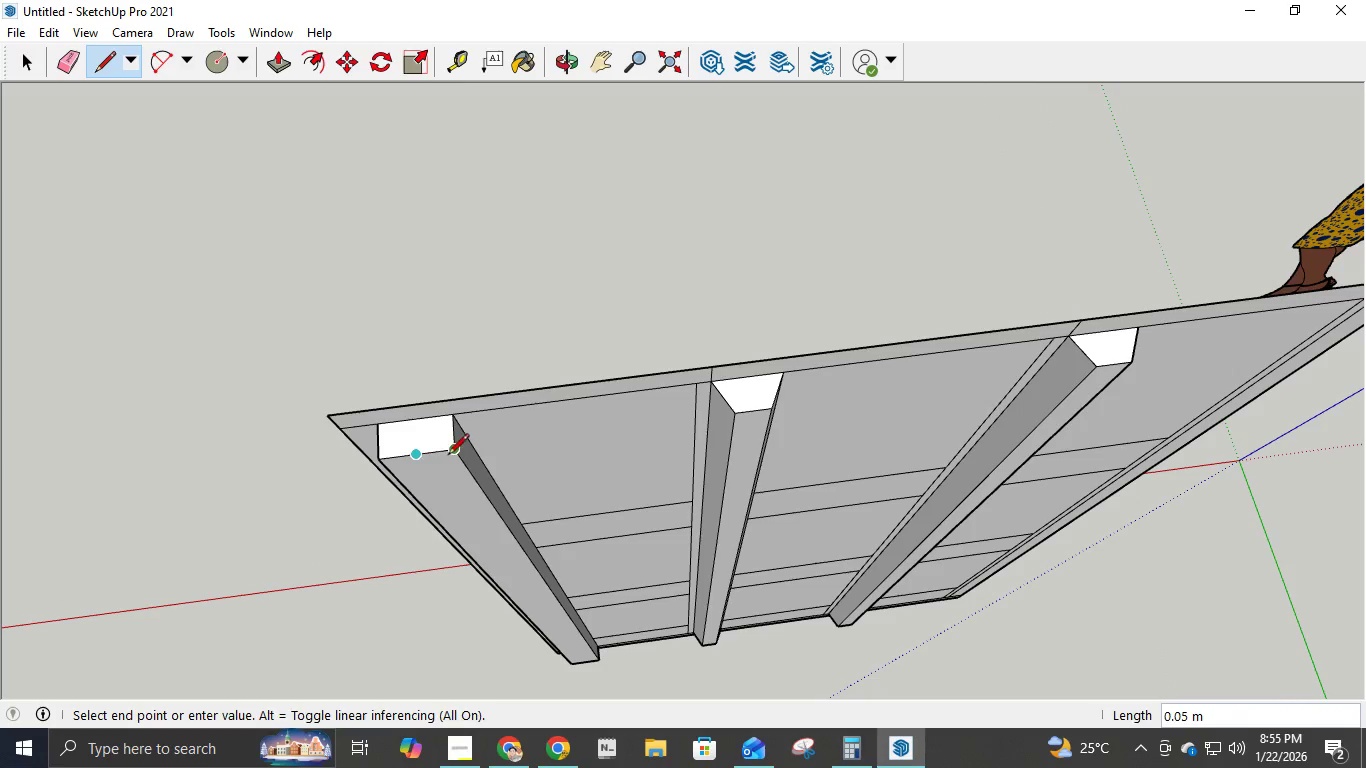 
left_click([448, 456])
 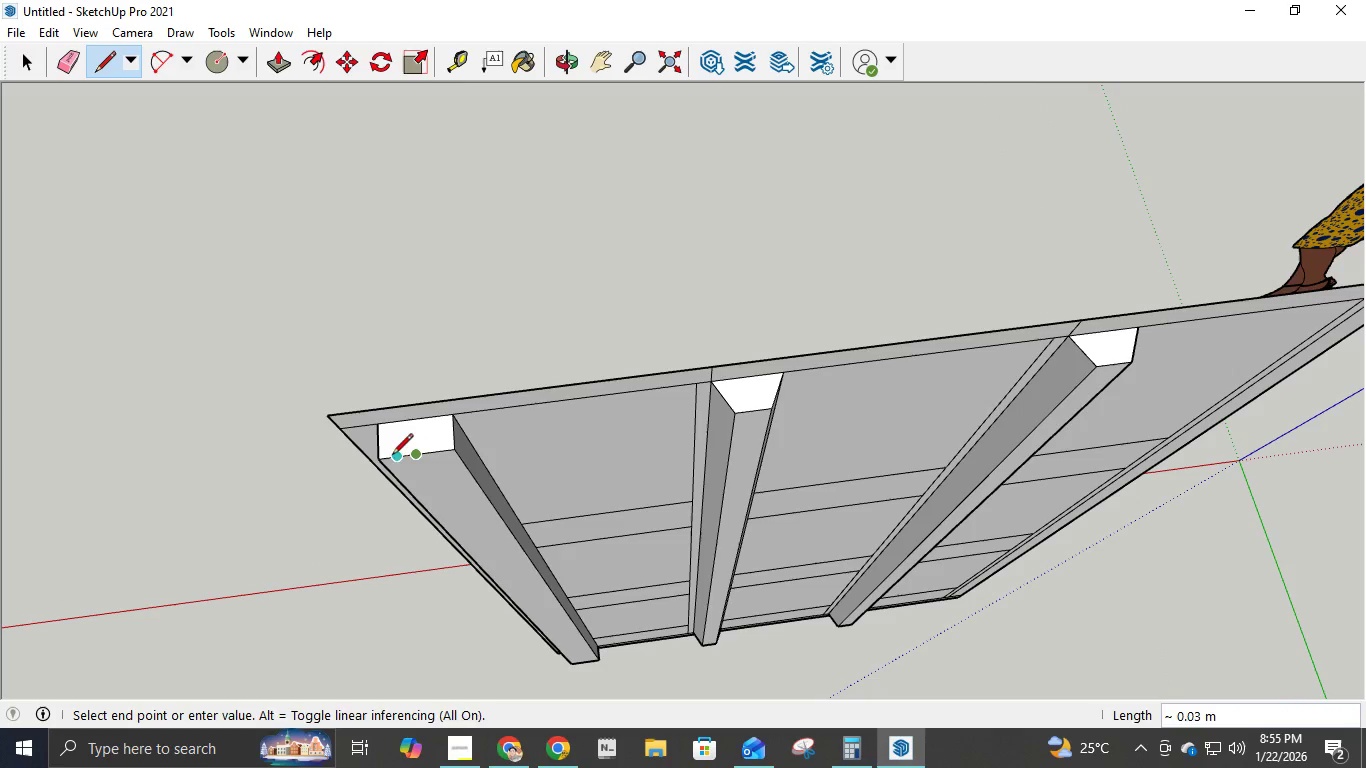 
left_click([382, 454])
 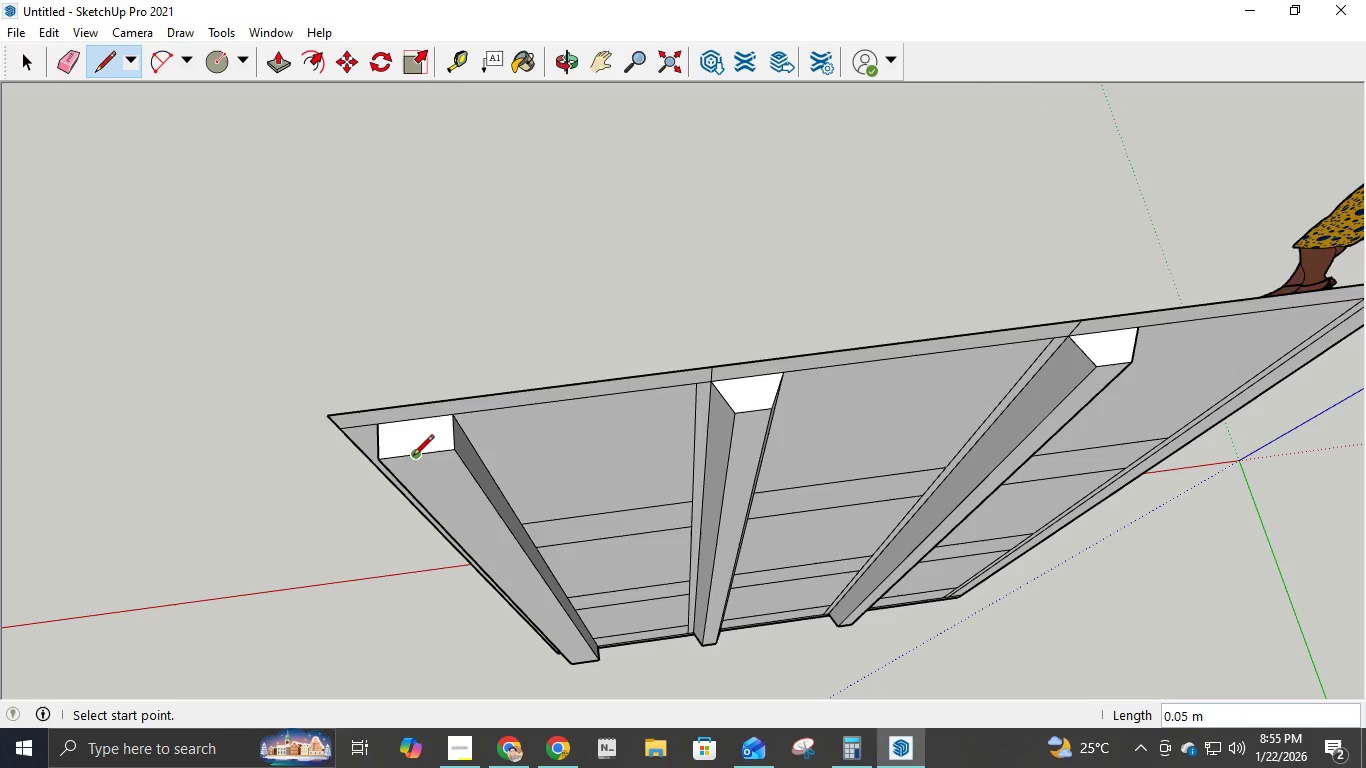 
left_click([415, 457])
 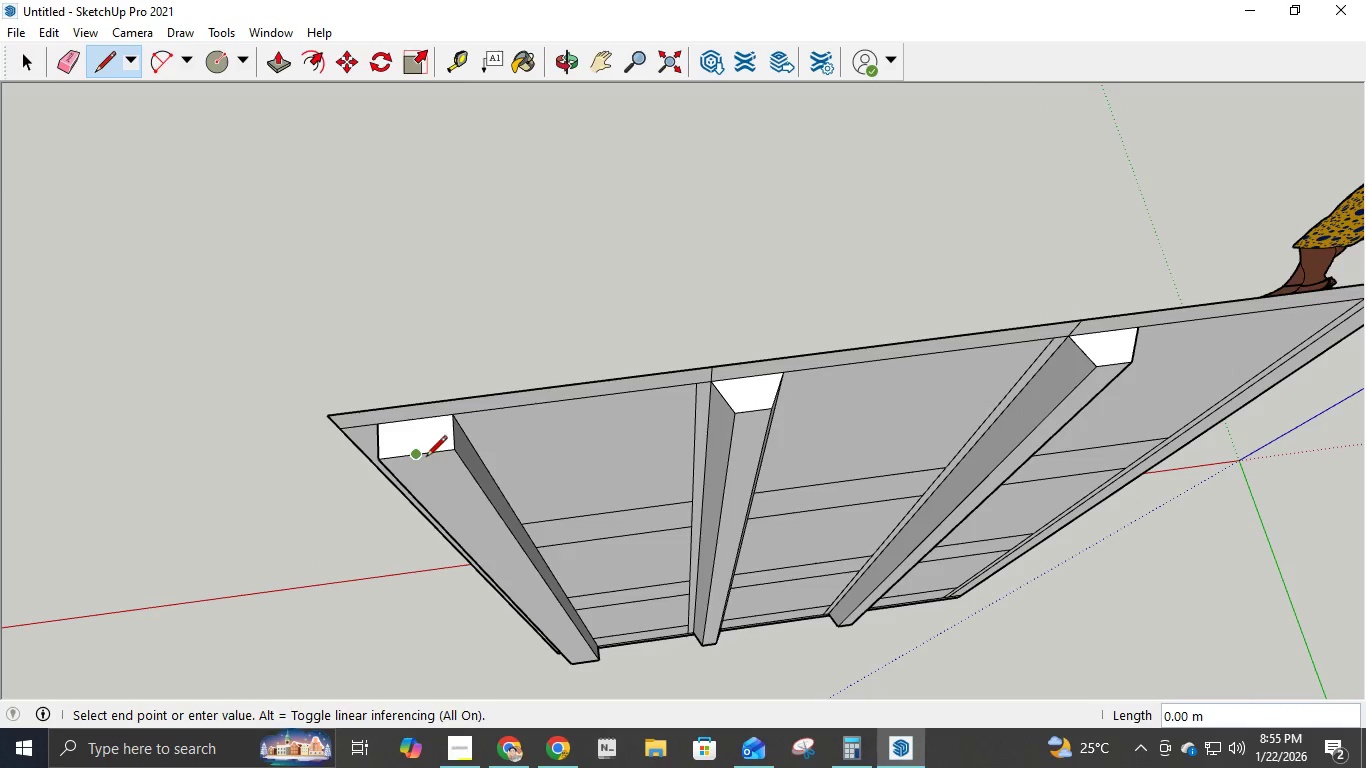 
key(Escape)
 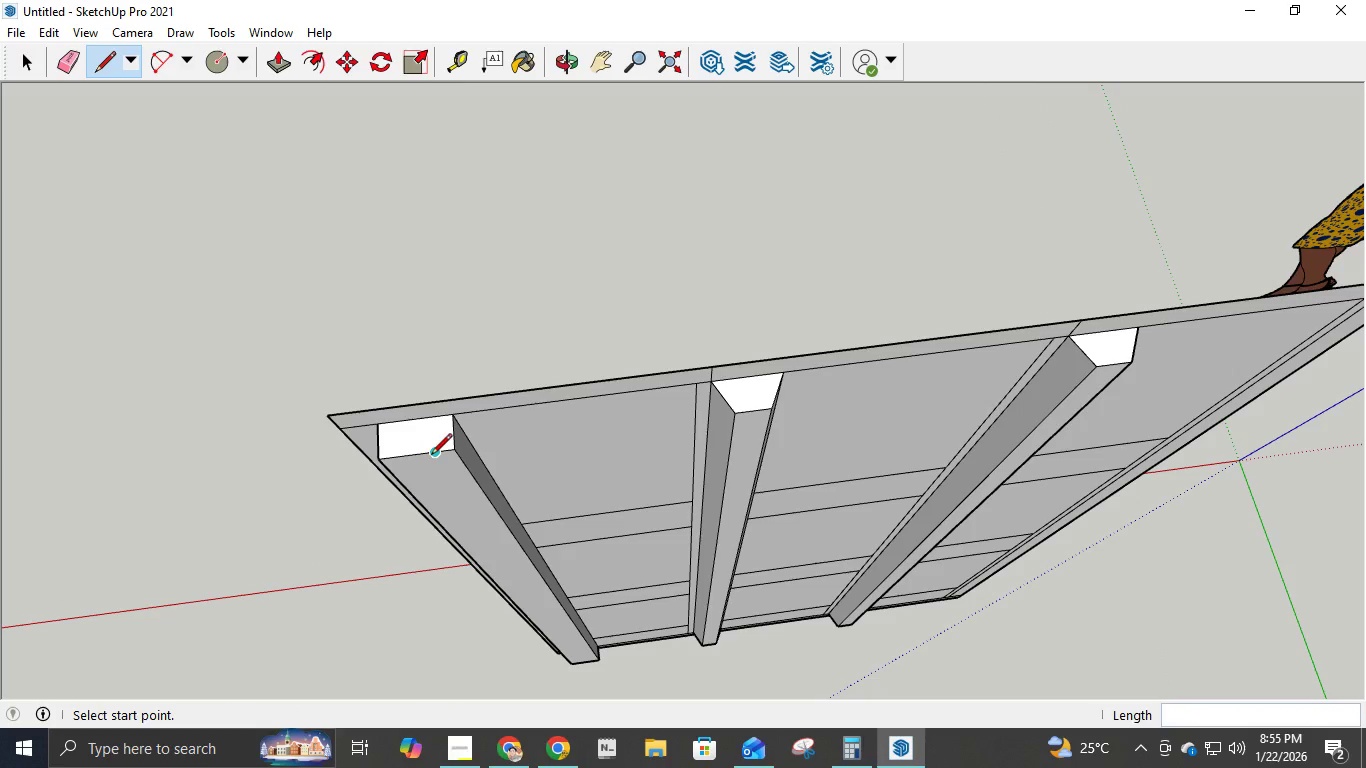 
left_click([431, 456])
 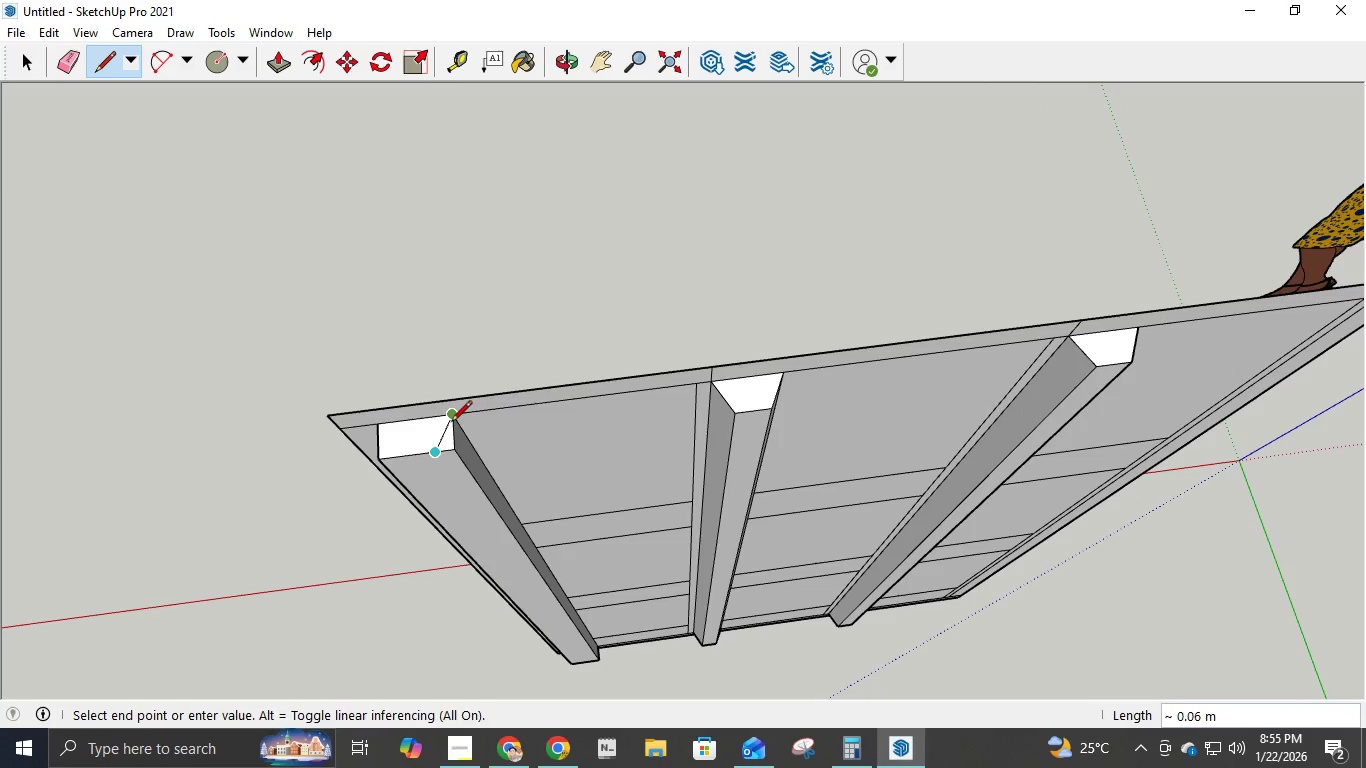 
left_click([452, 423])
 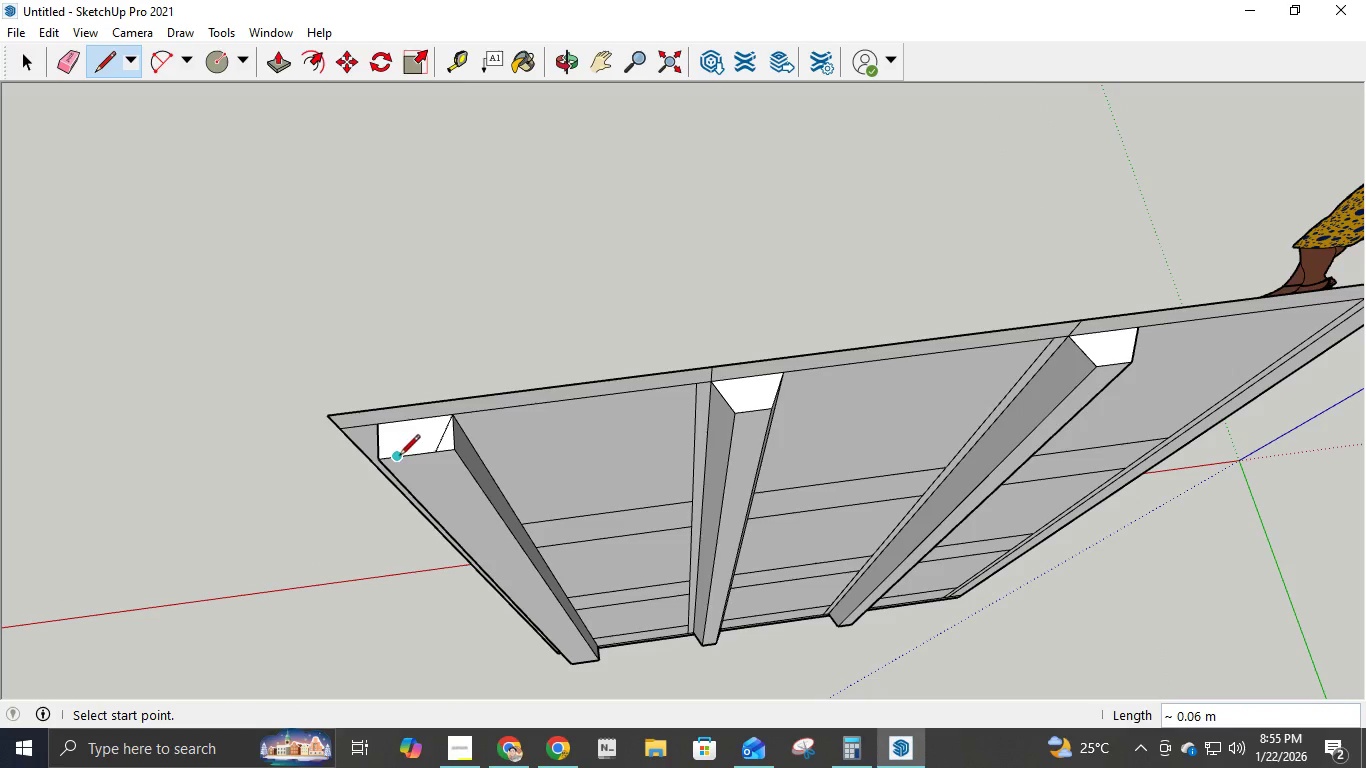 
left_click([397, 457])
 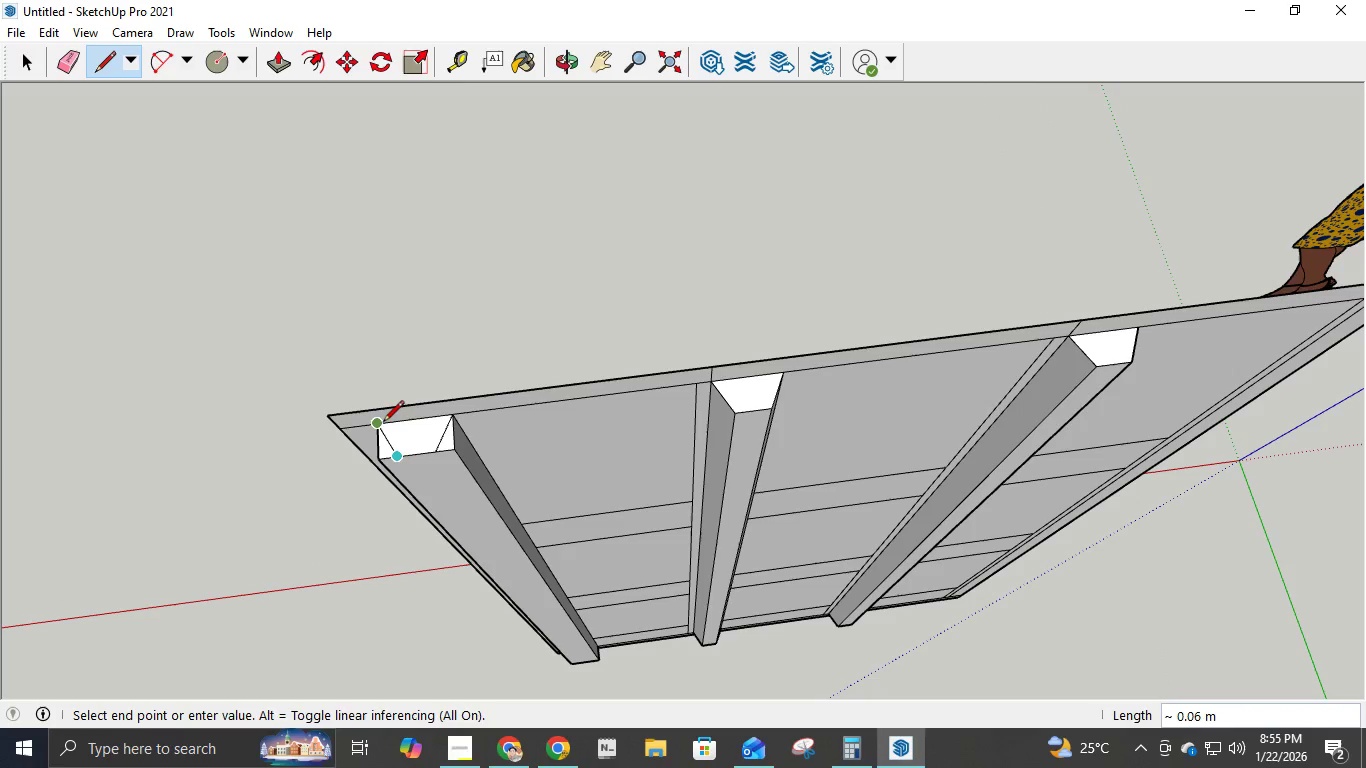 
left_click([382, 422])
 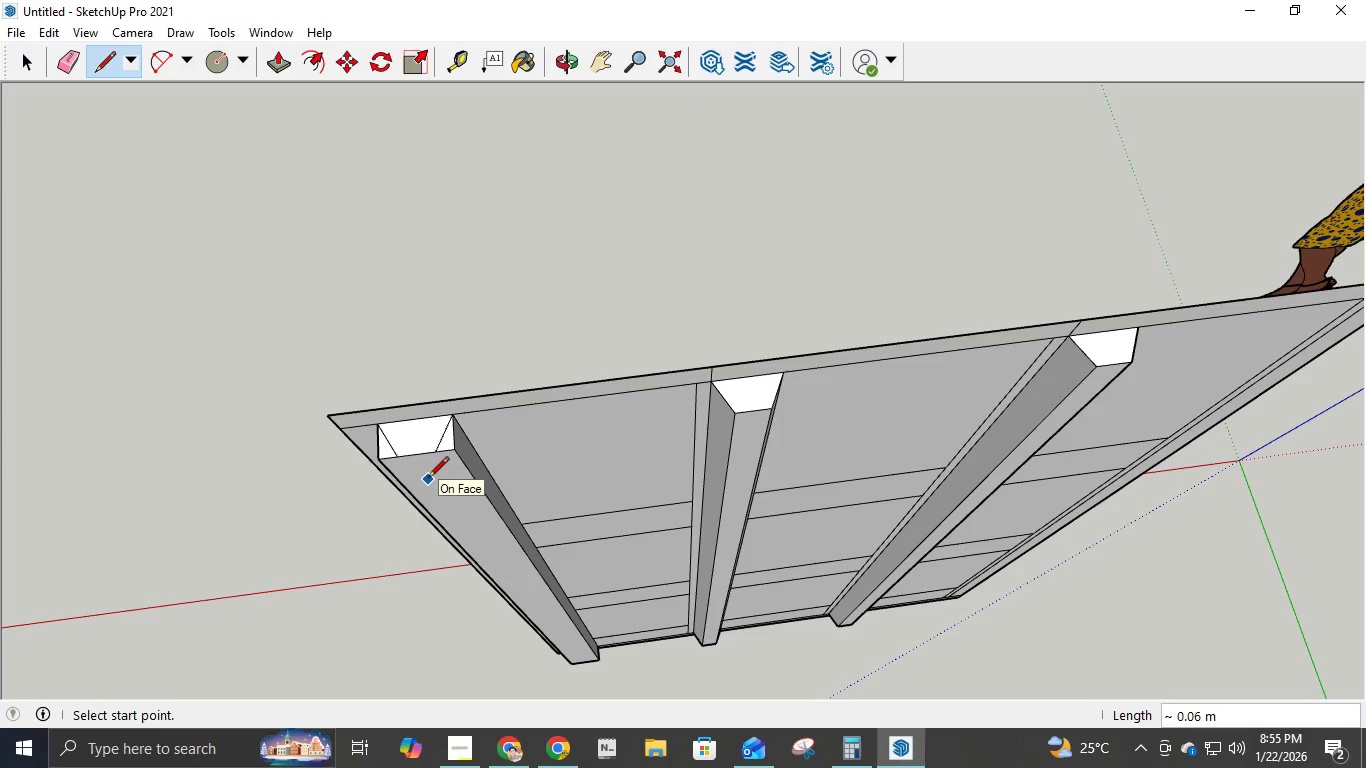 
type(ep)
 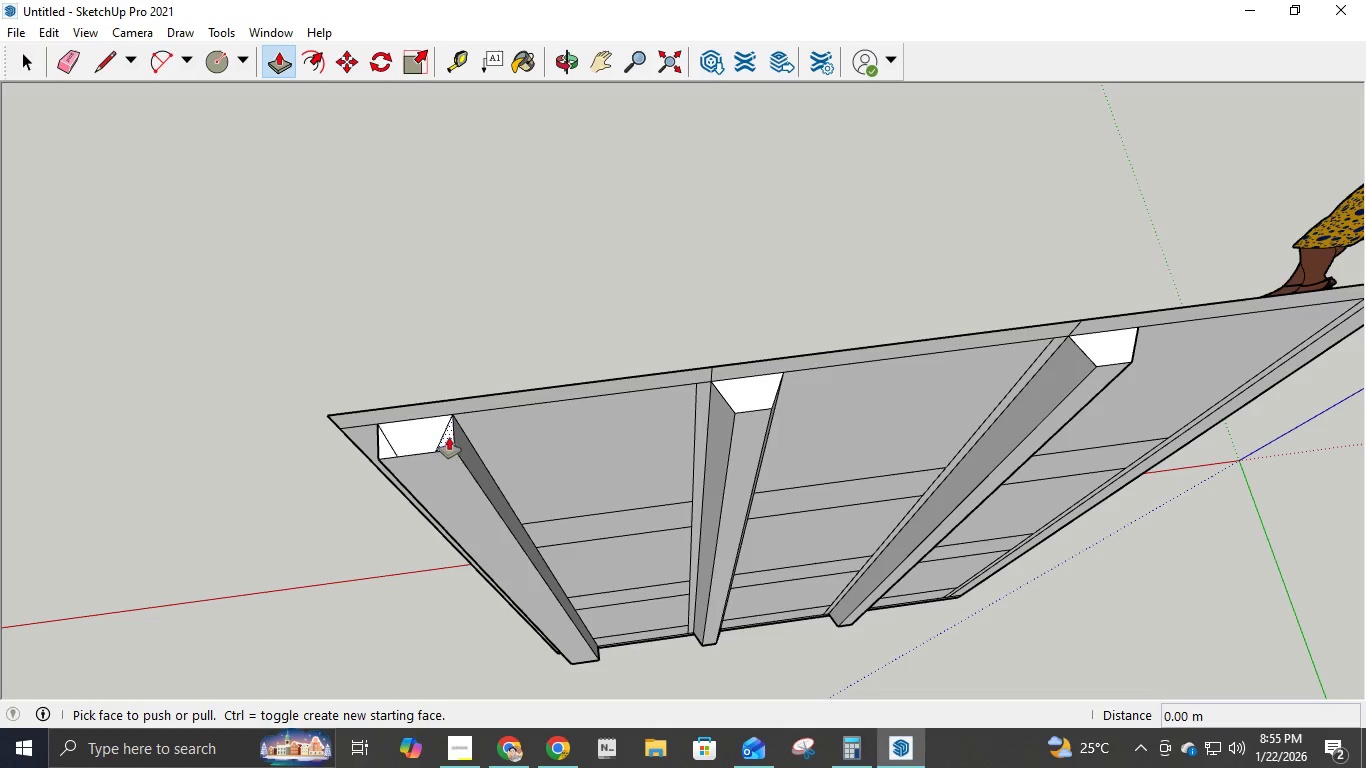 
left_click([450, 436])
 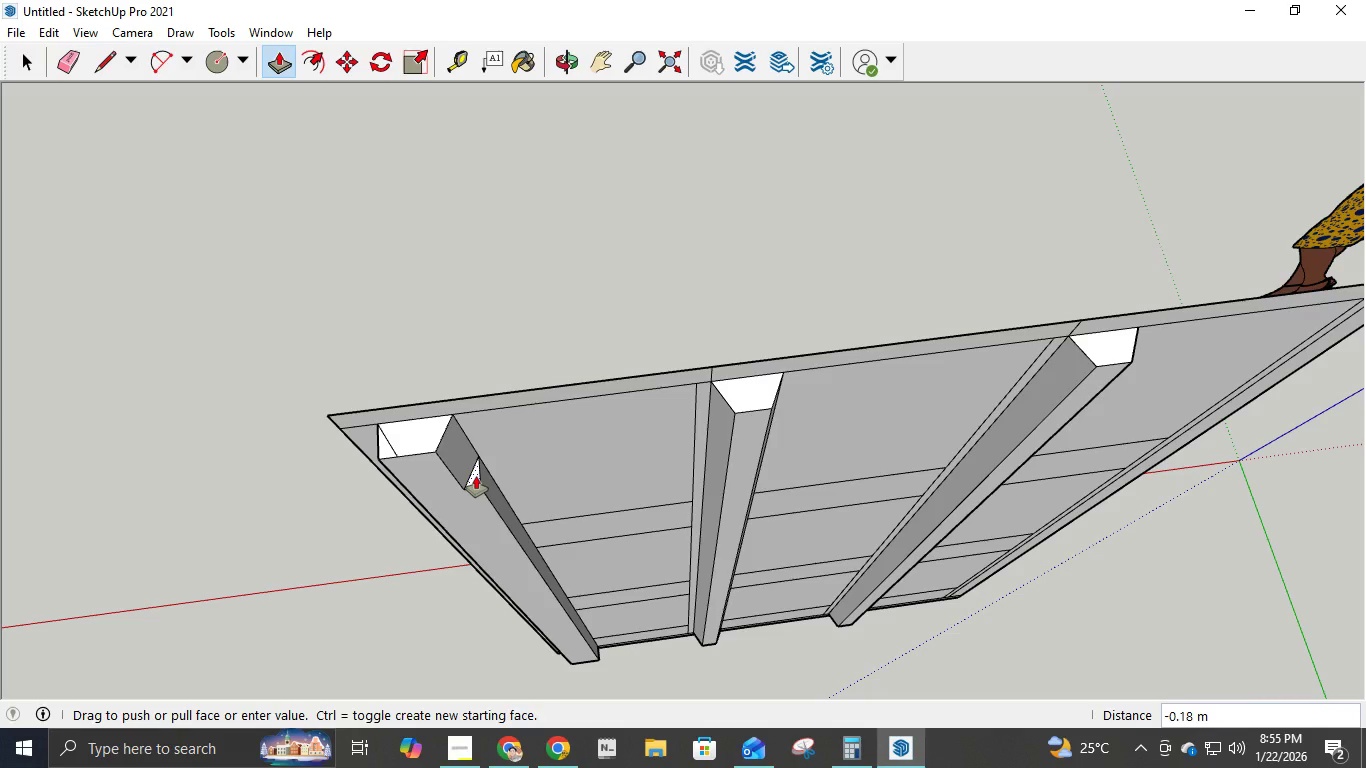 
key(Numpad2)
 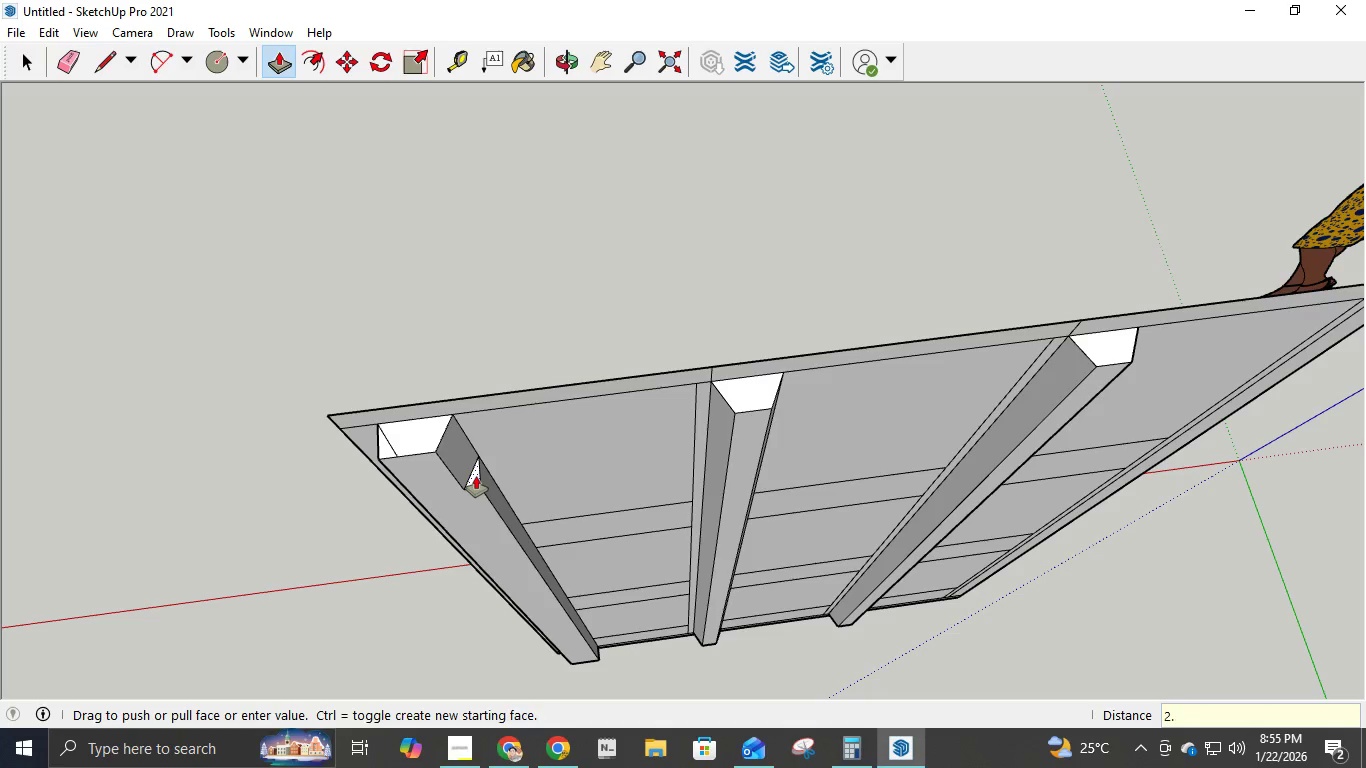 
key(NumpadDecimal)
 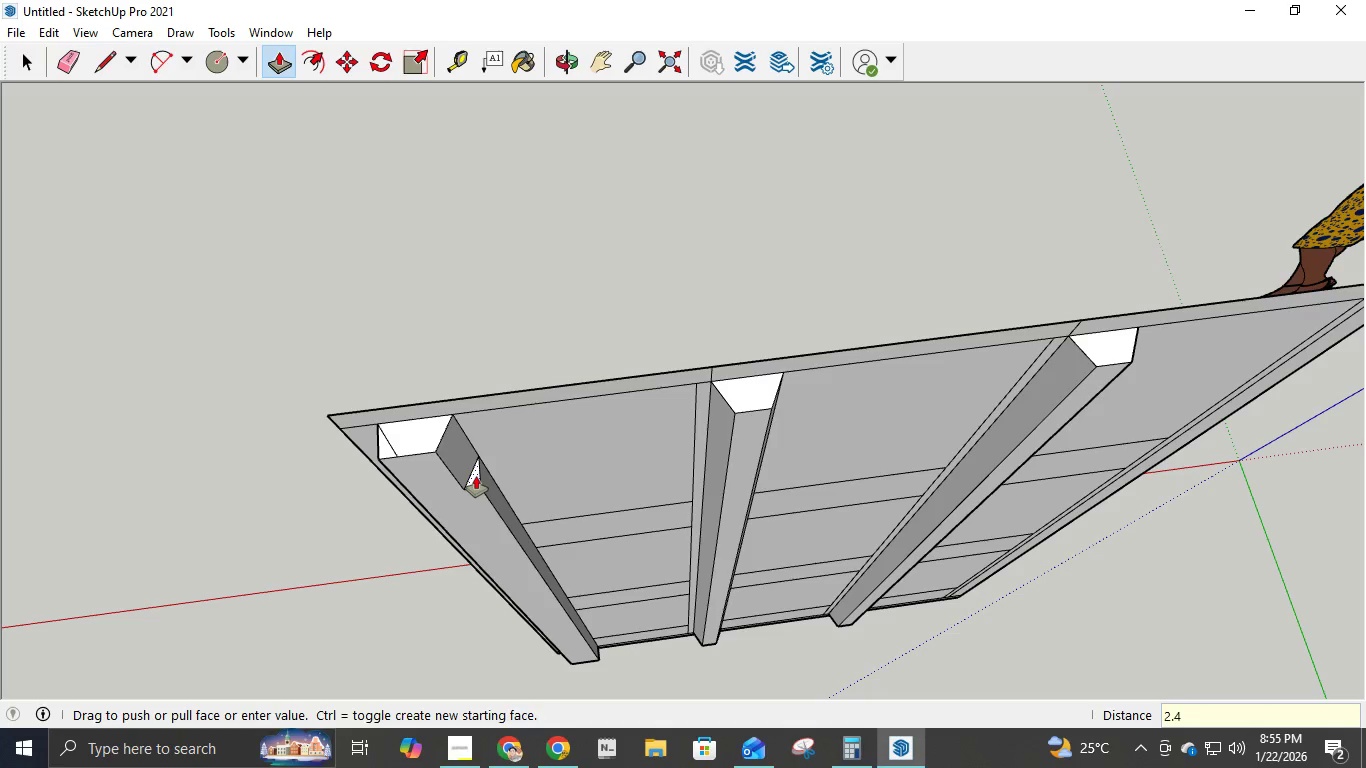 
key(Numpad4)
 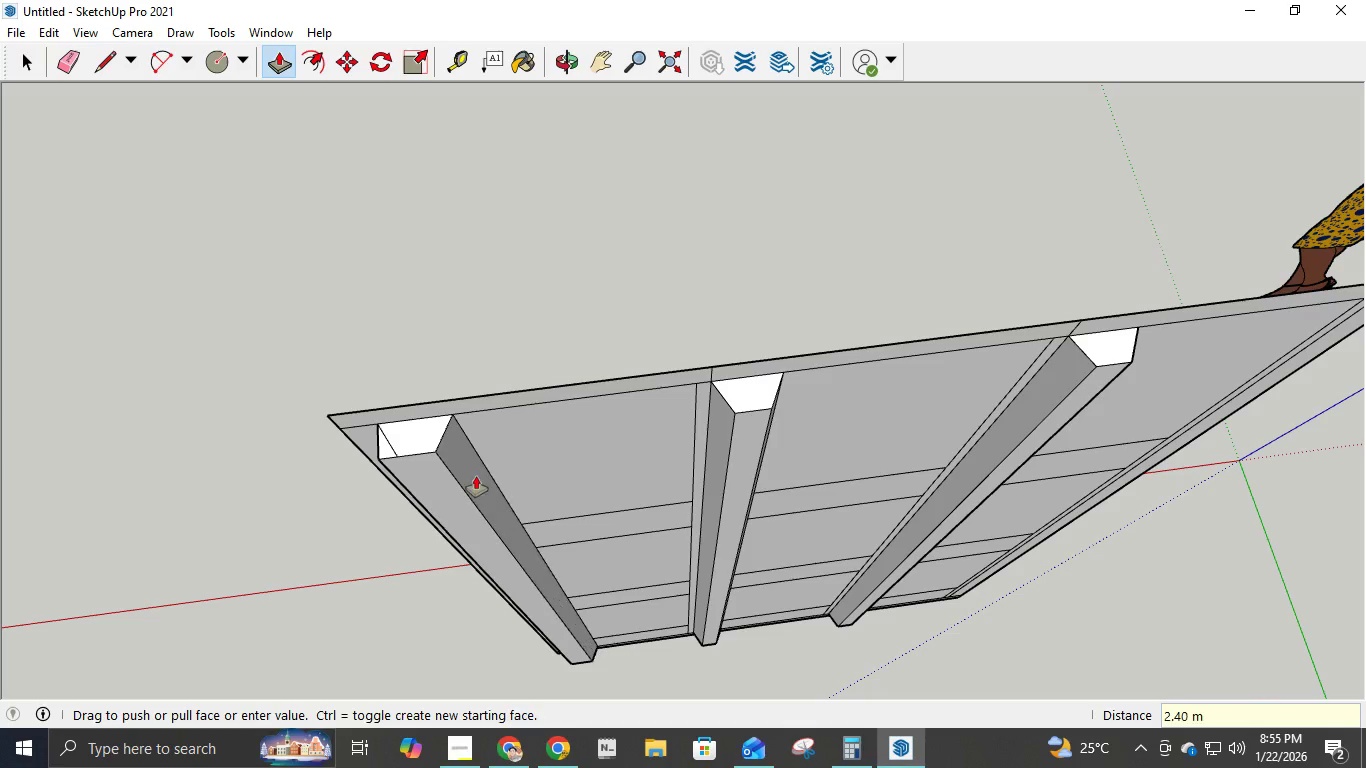 
key(NumpadEnter)
 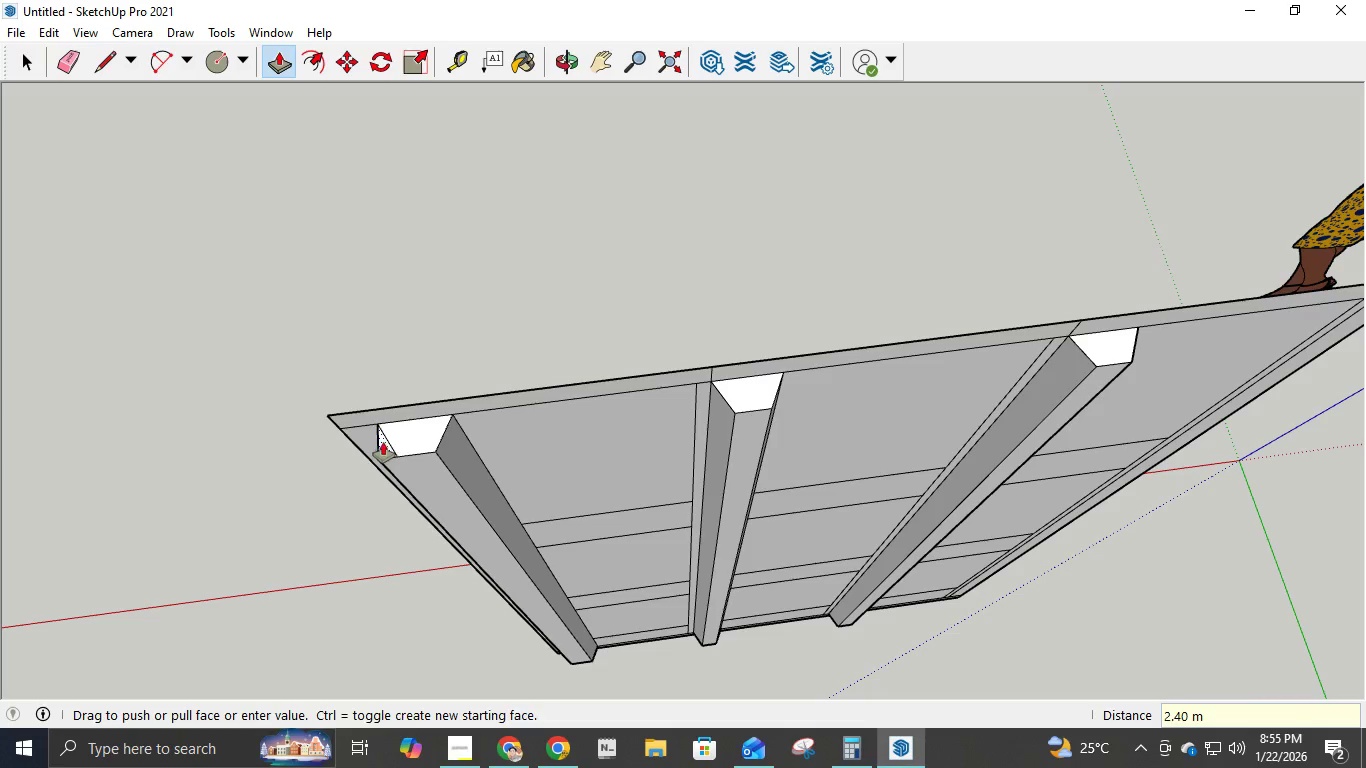 
left_click([381, 442])
 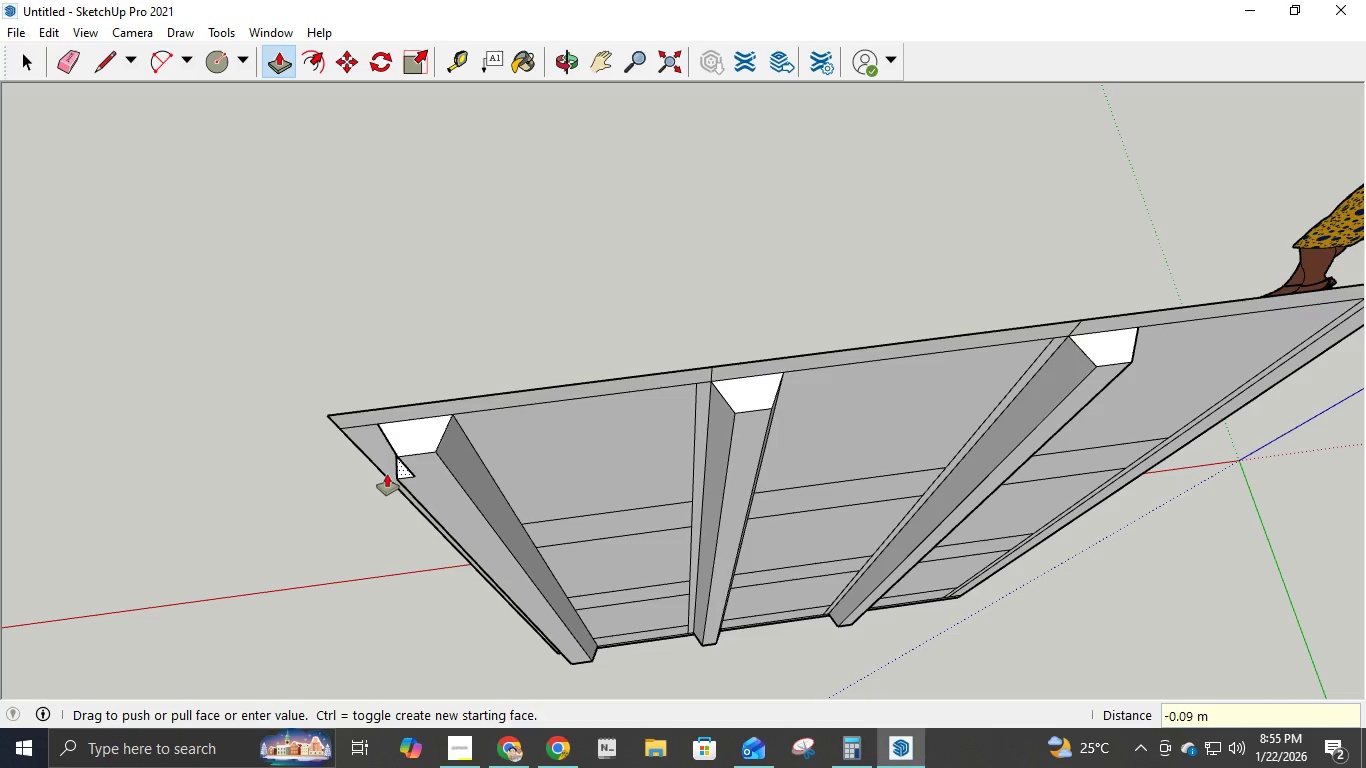 
key(Numpad2)
 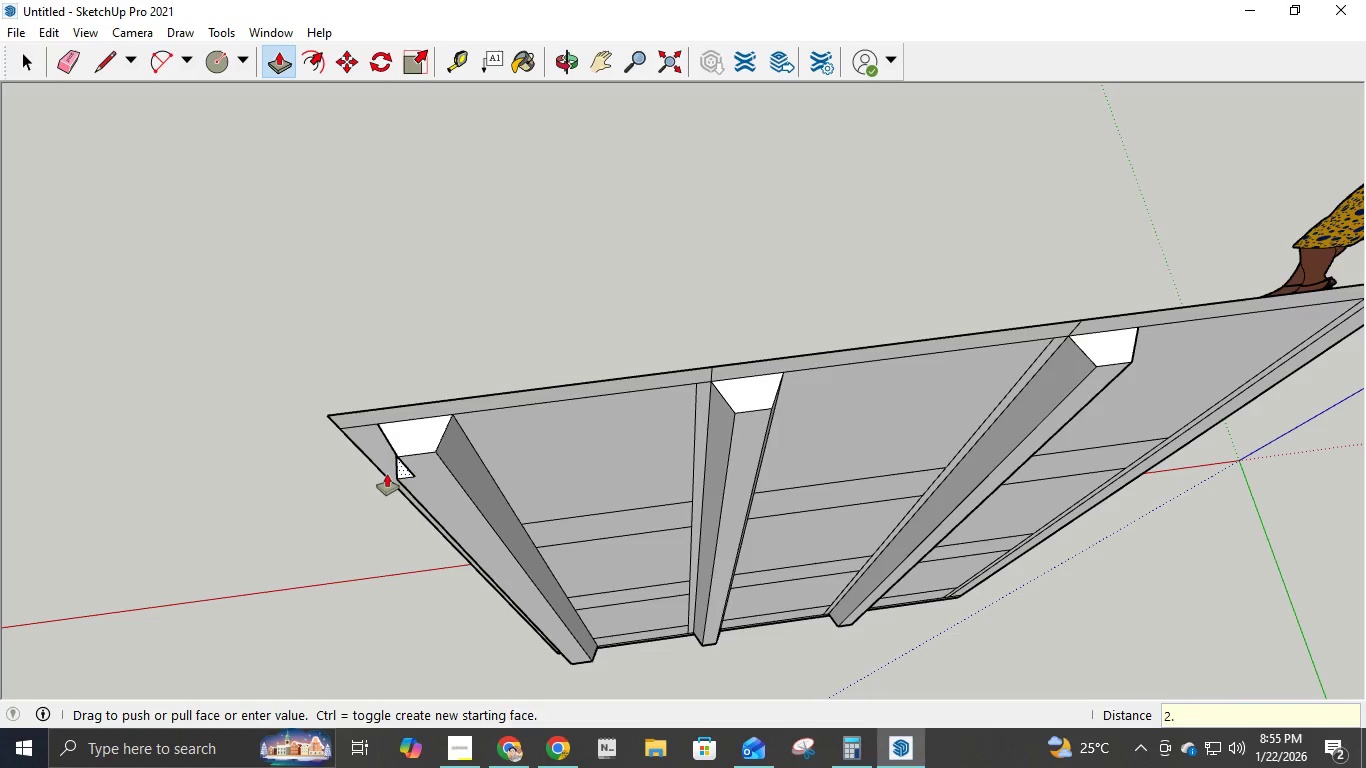 
key(NumpadDecimal)
 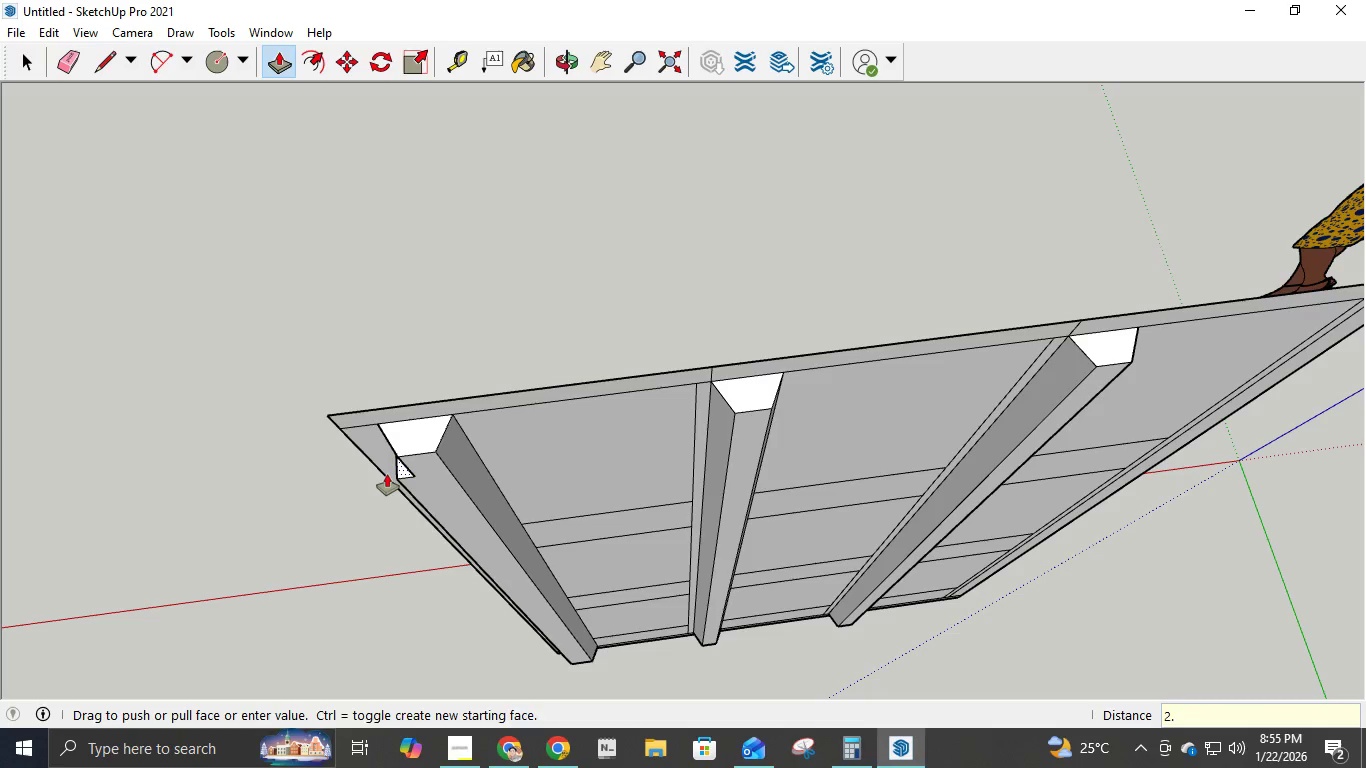 
key(Numpad4)
 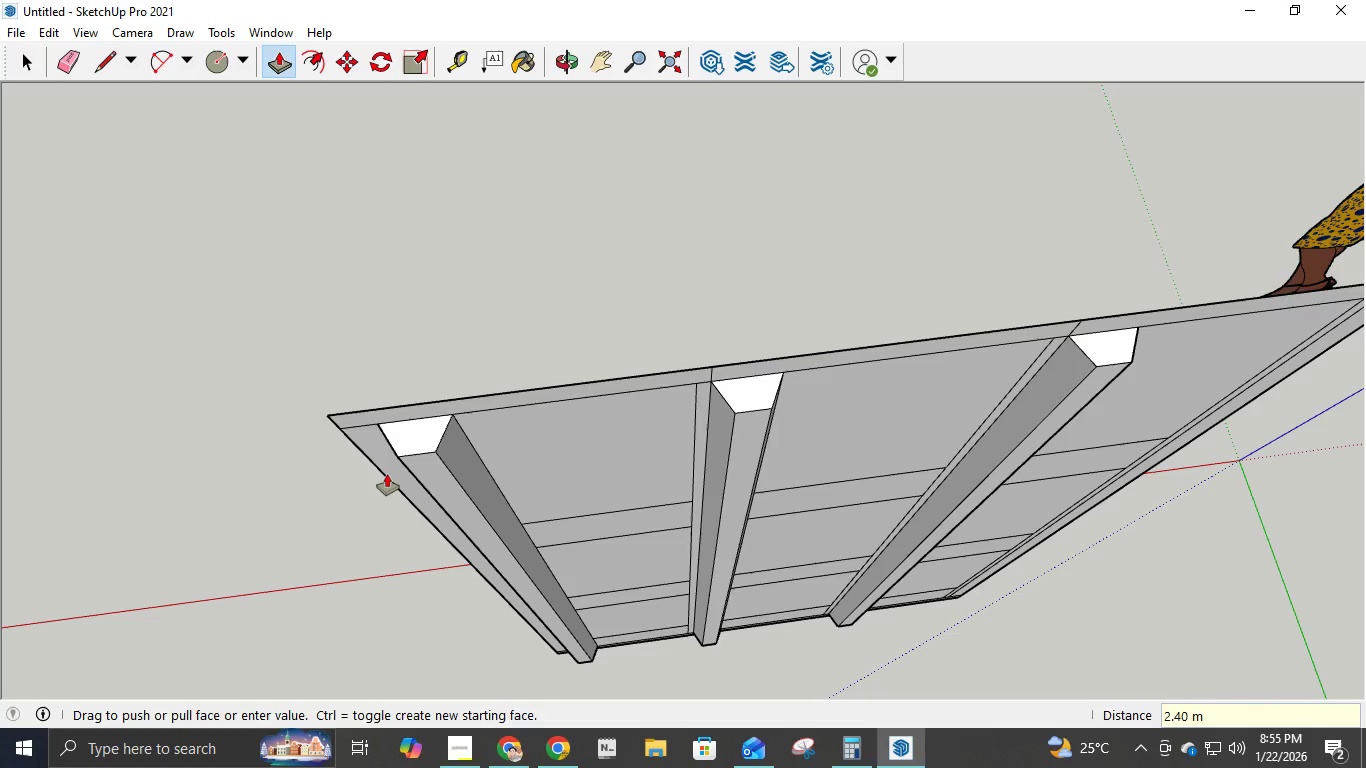 
key(NumpadEnter)
 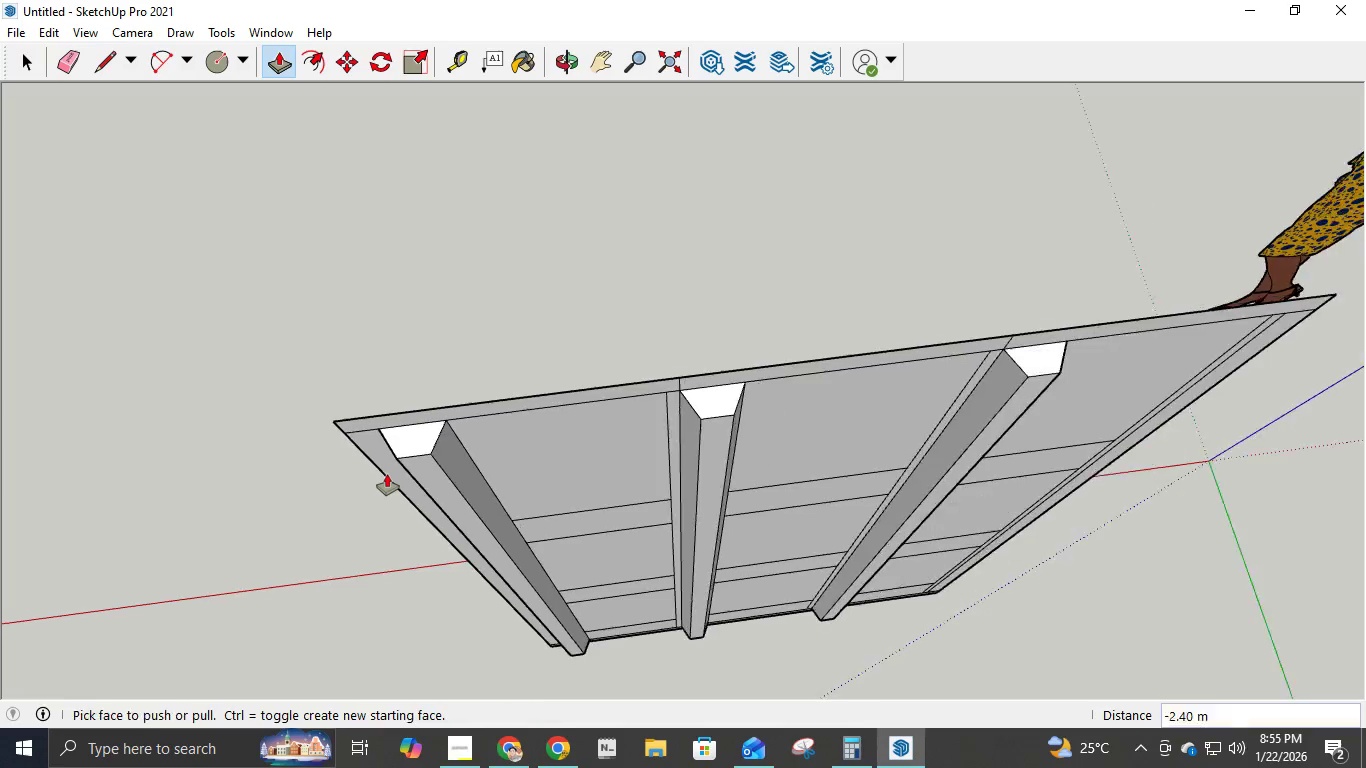 
scroll: coordinate [389, 476], scroll_direction: down, amount: 13.0
 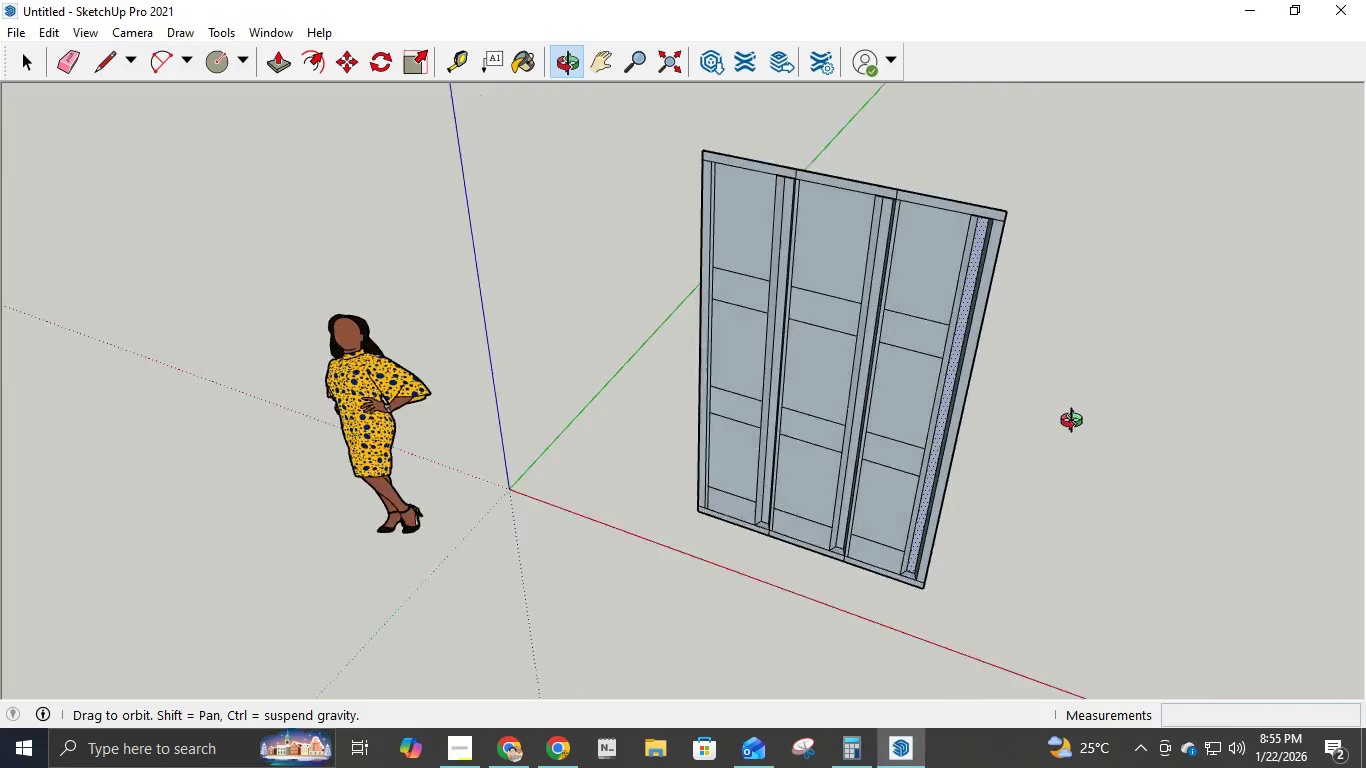 
scroll: coordinate [728, 298], scroll_direction: up, amount: 4.0
 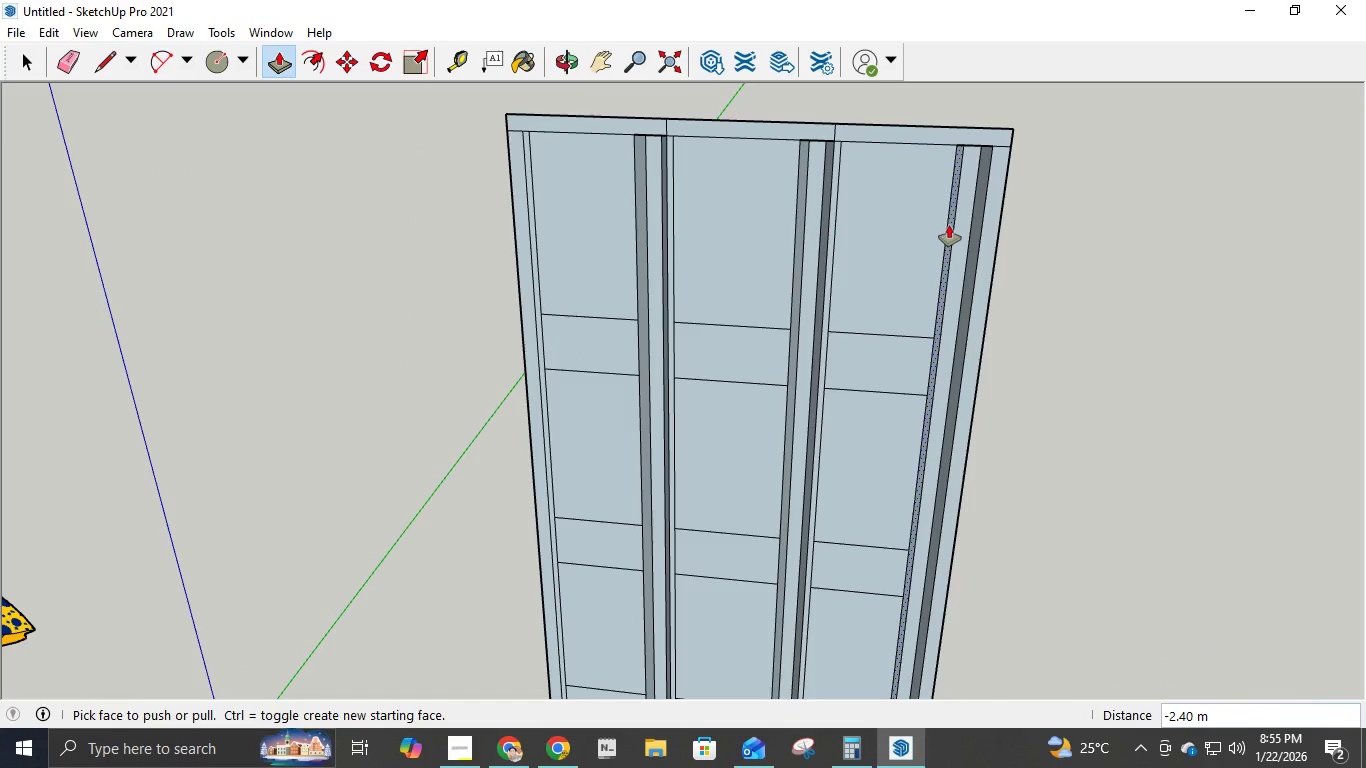 
wait(6.37)
 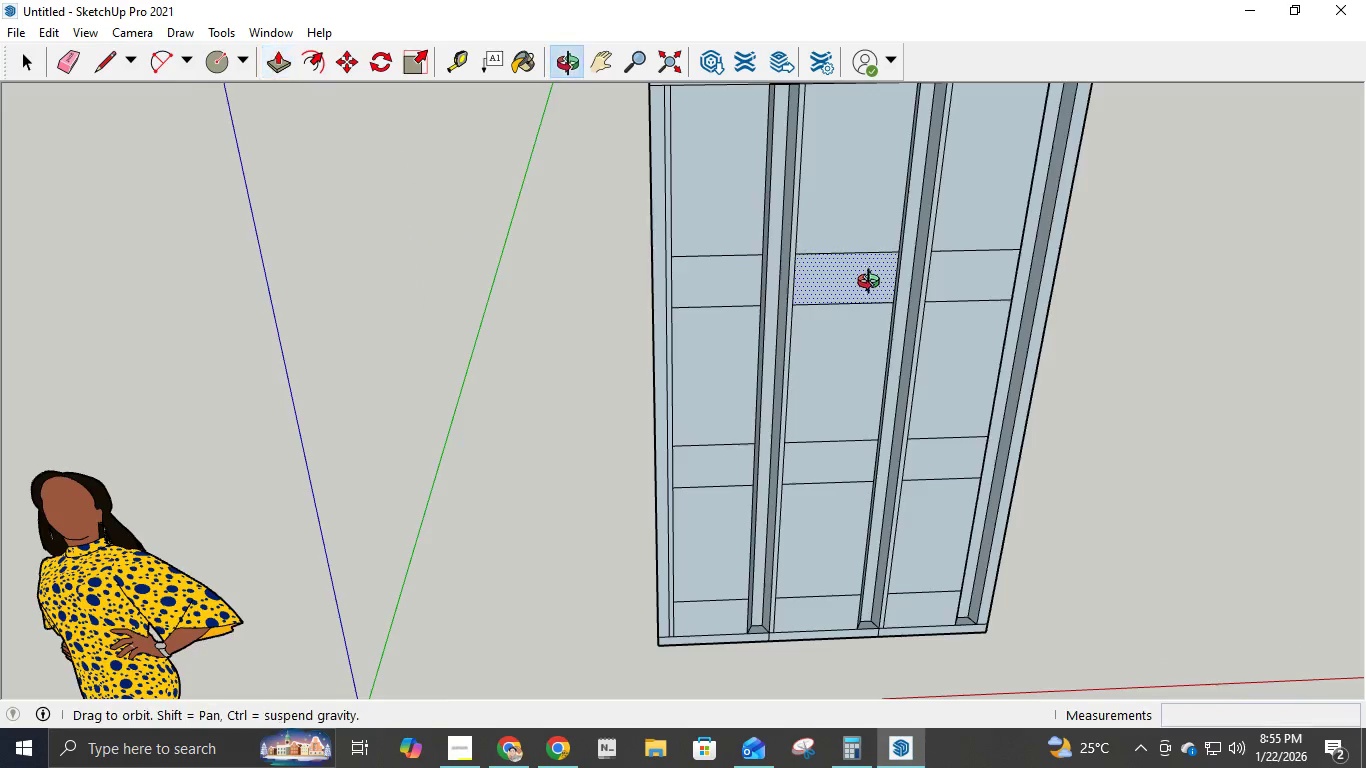 
scroll: coordinate [884, 327], scroll_direction: down, amount: 3.0
 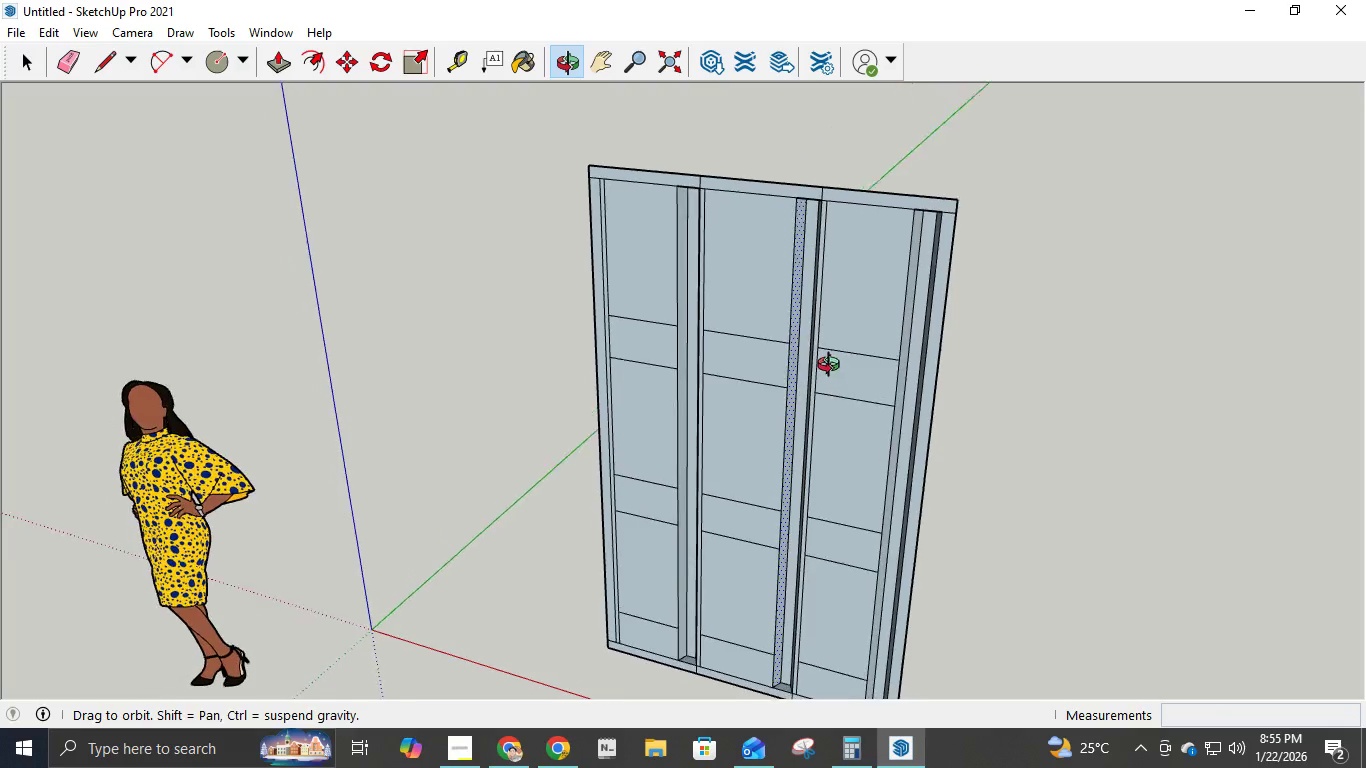 
key(L)
 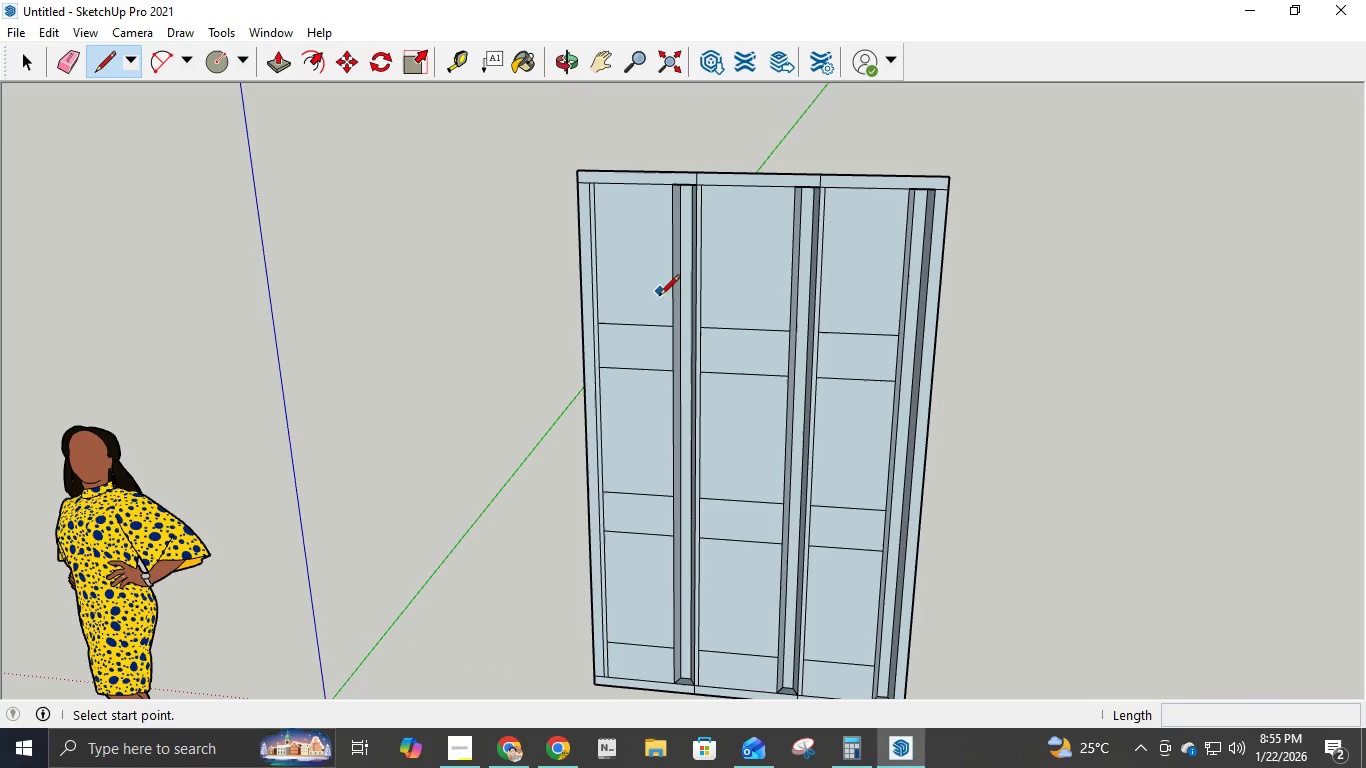 
scroll: coordinate [663, 317], scroll_direction: up, amount: 3.0
 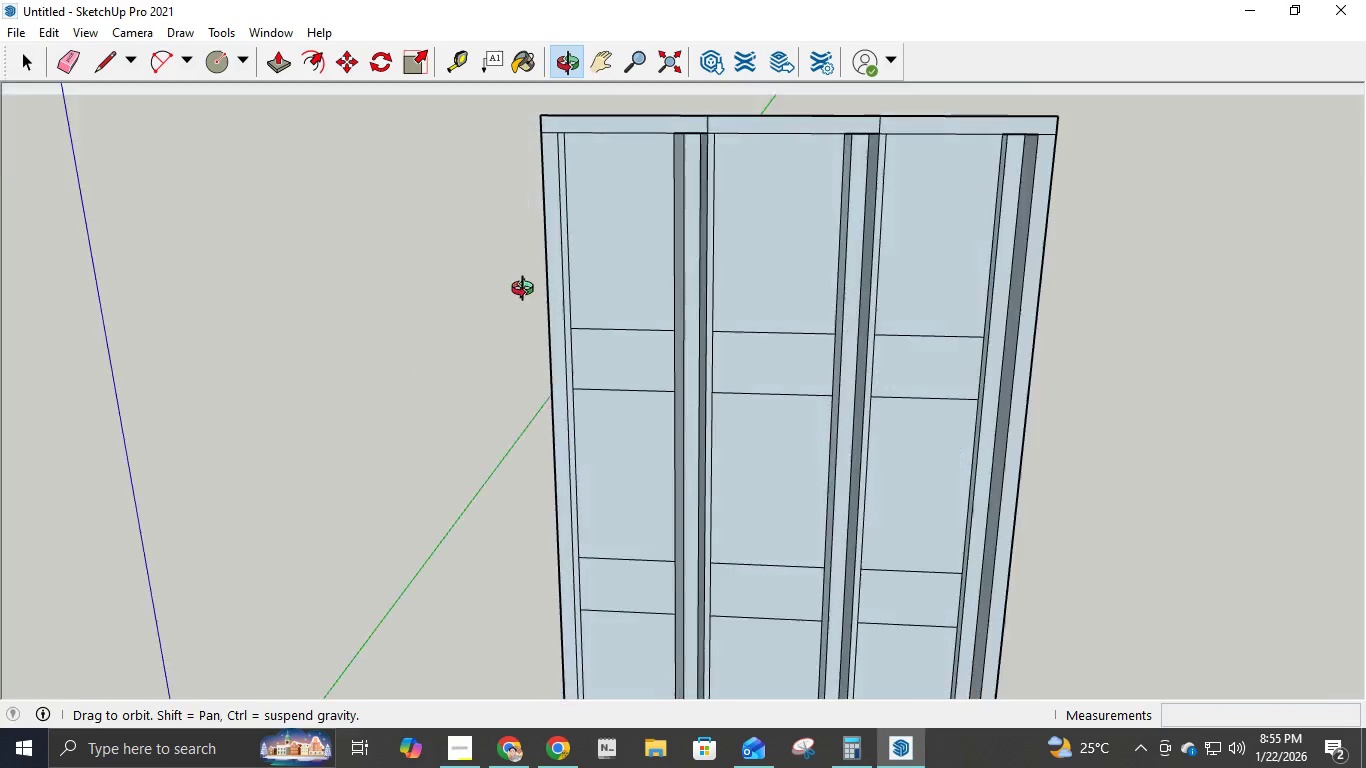 
scroll: coordinate [667, 307], scroll_direction: down, amount: 6.0
 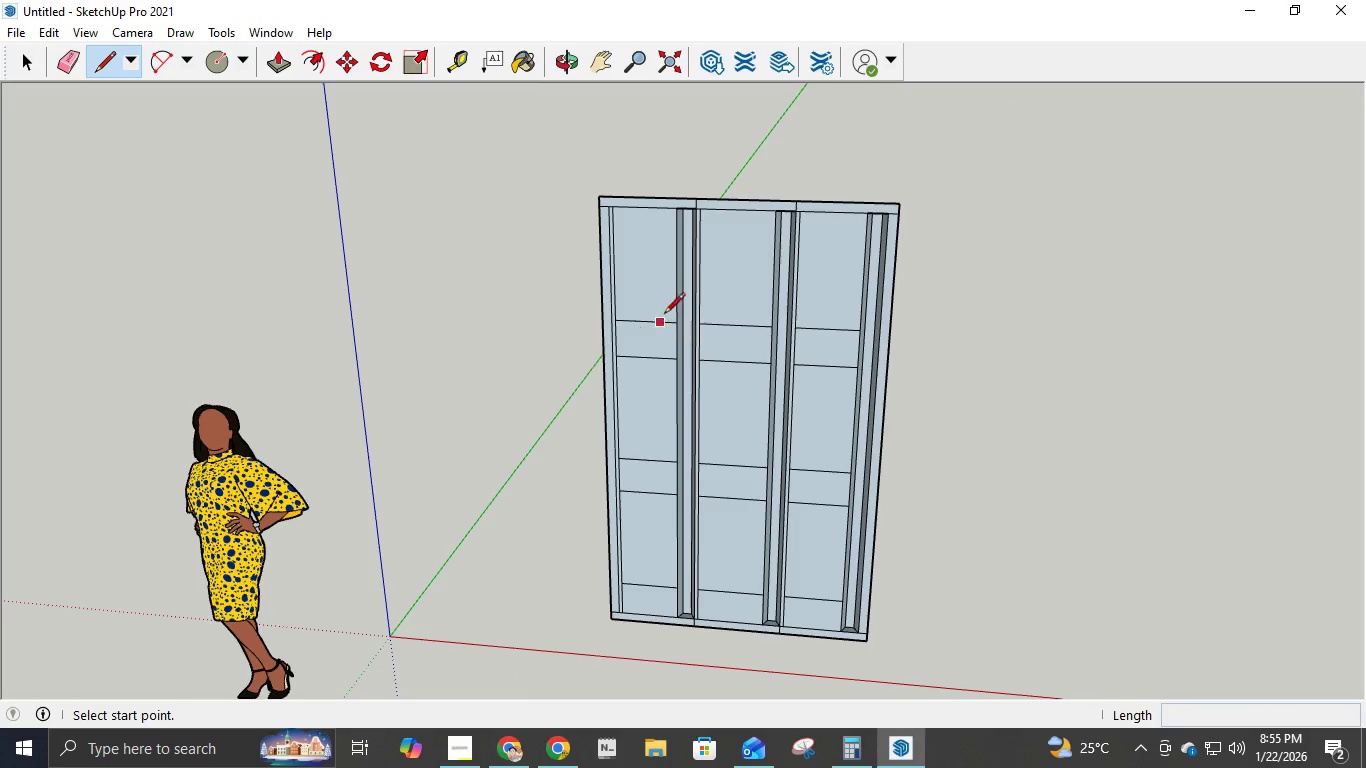 
scroll: coordinate [699, 355], scroll_direction: up, amount: 8.0
 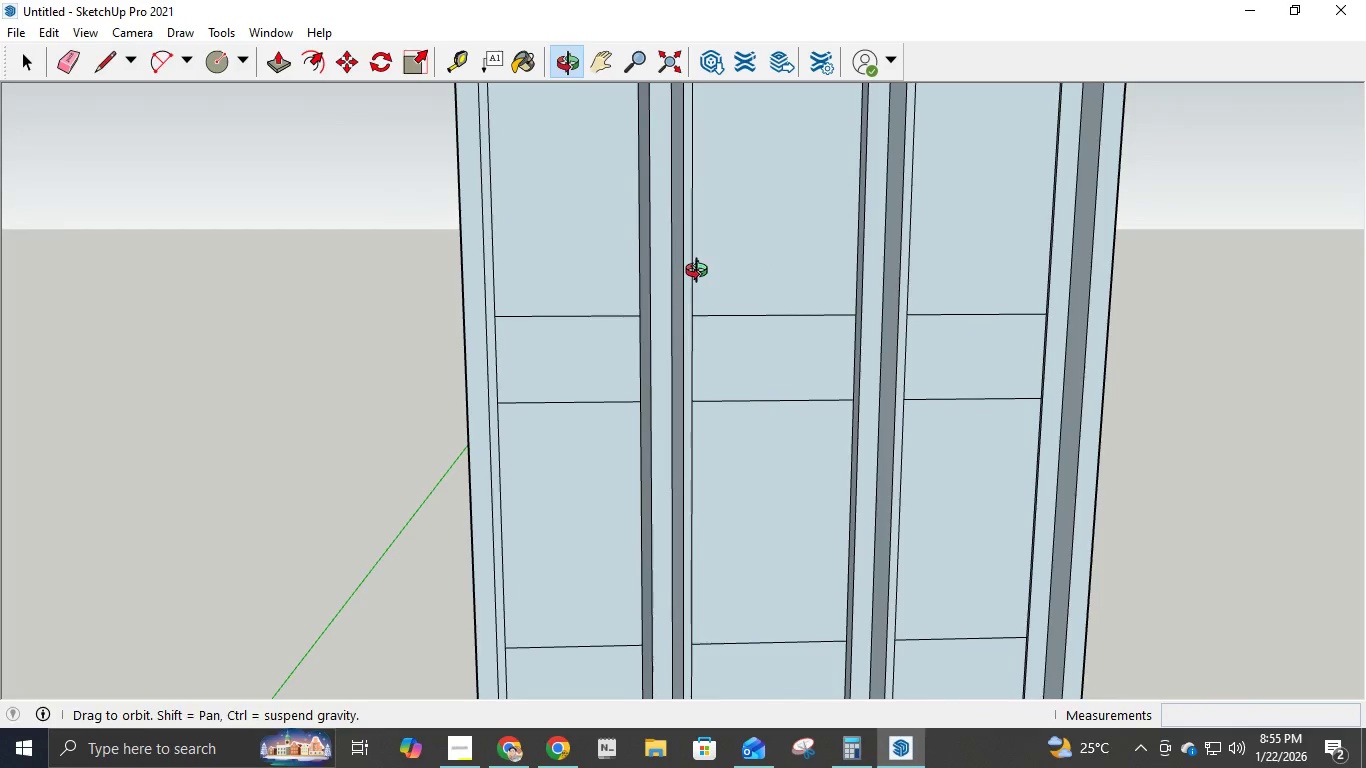 
scroll: coordinate [698, 272], scroll_direction: down, amount: 6.0
 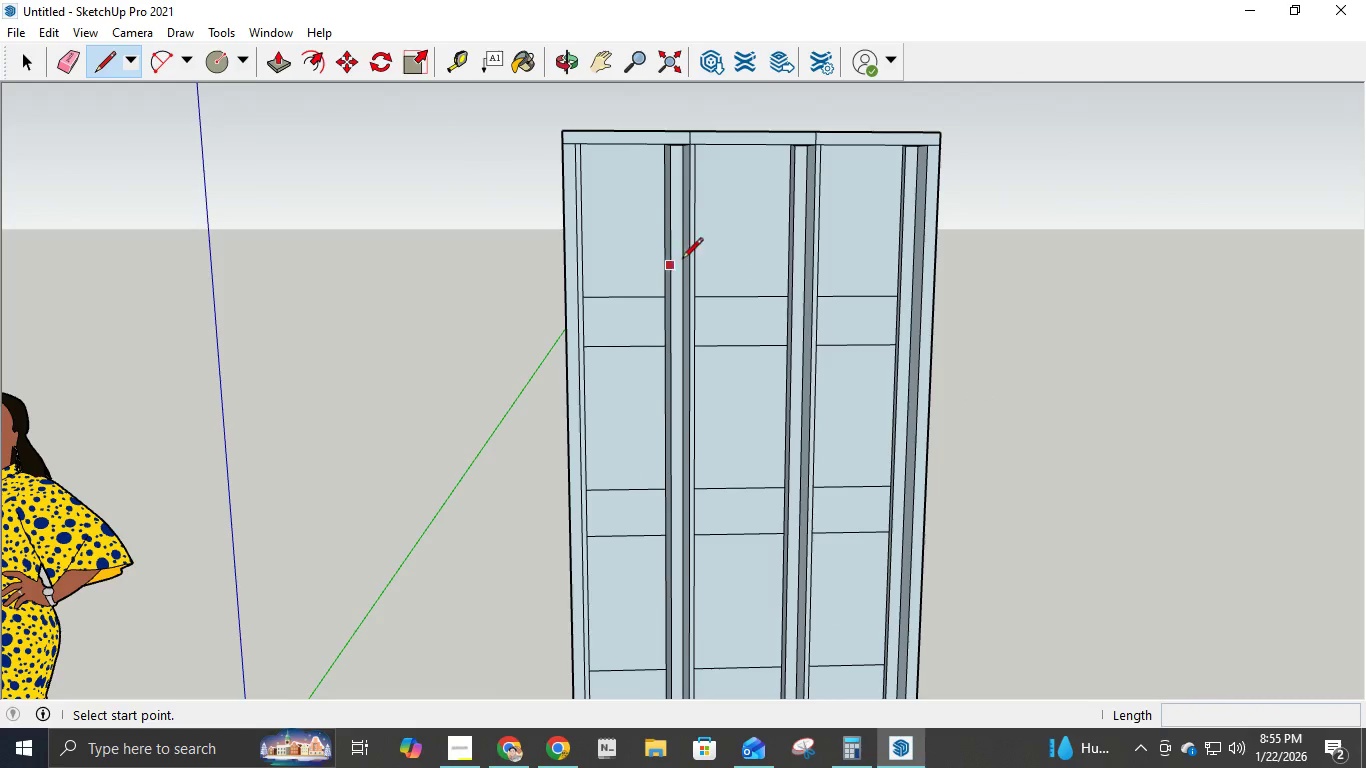 
scroll: coordinate [680, 154], scroll_direction: up, amount: 9.0
 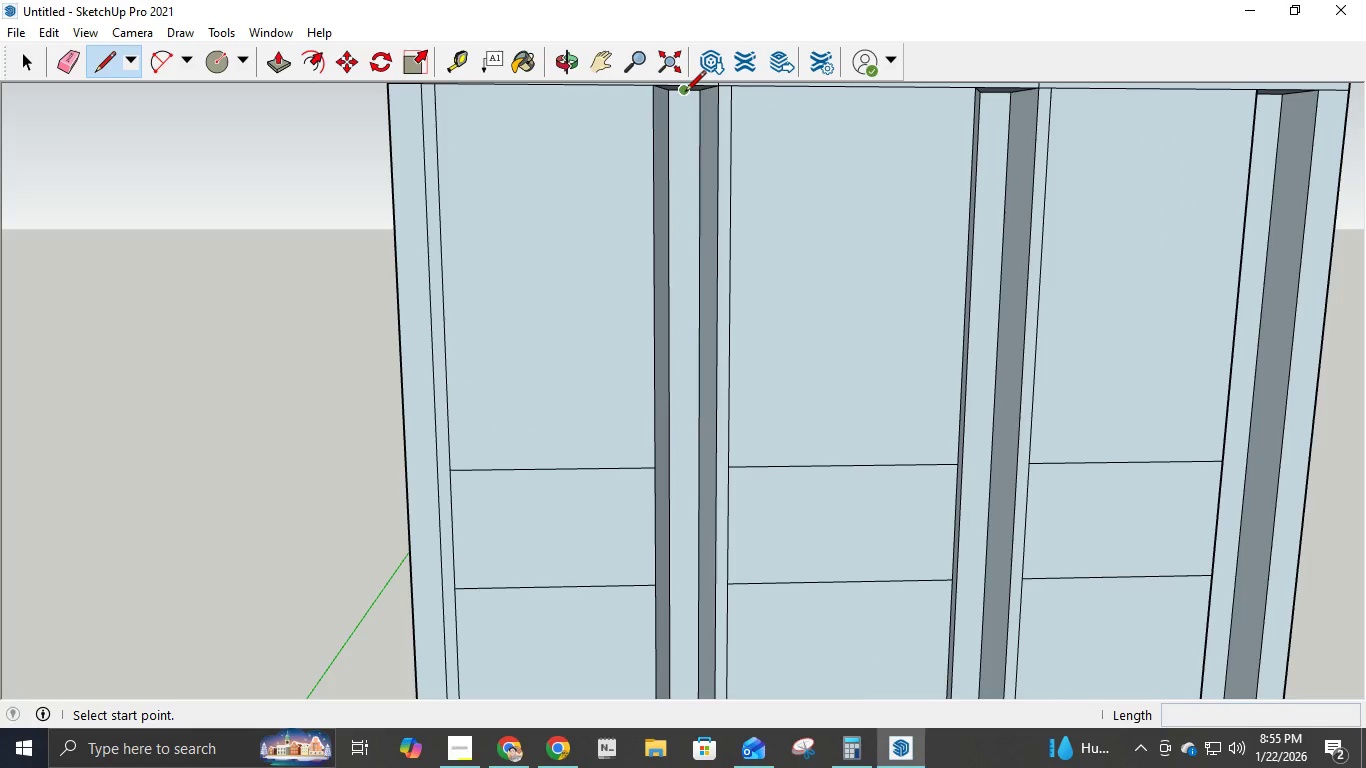 
left_click([685, 93])
 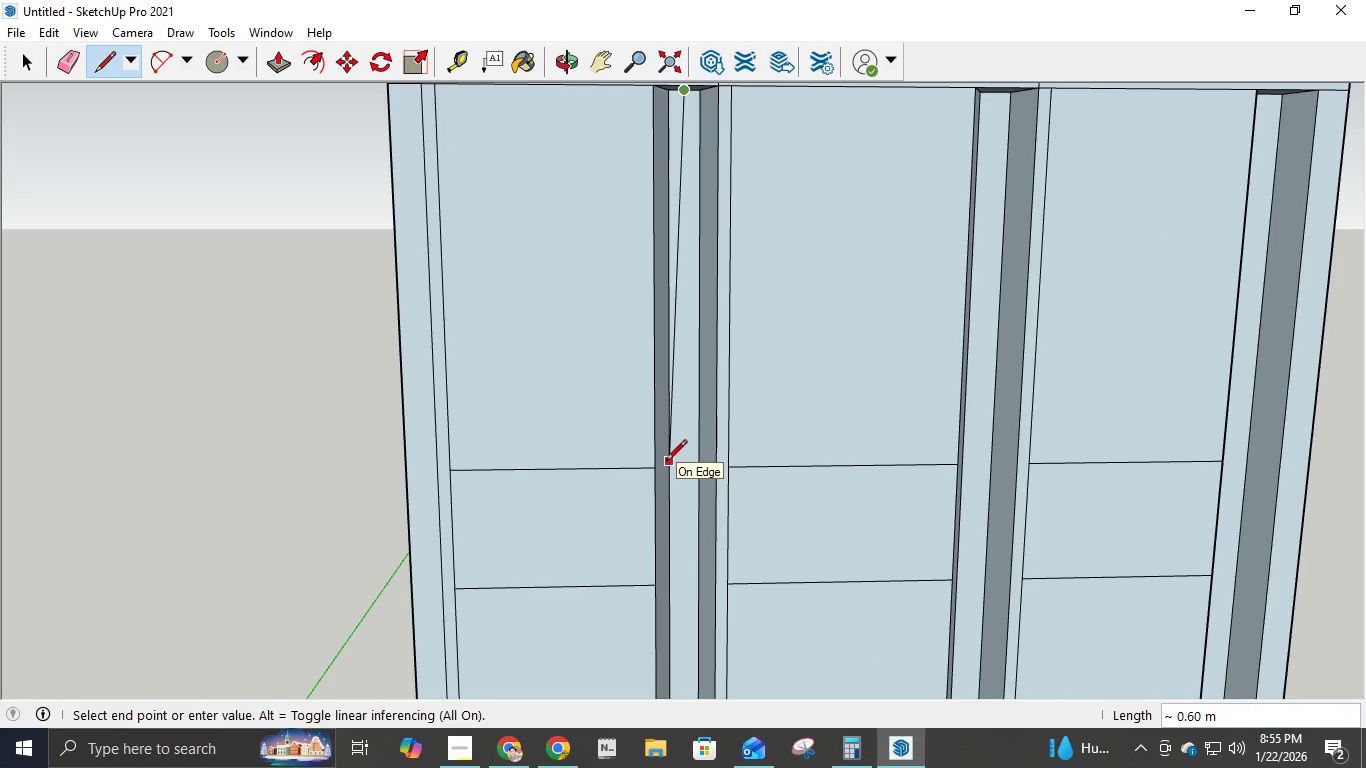 
wait(8.38)
 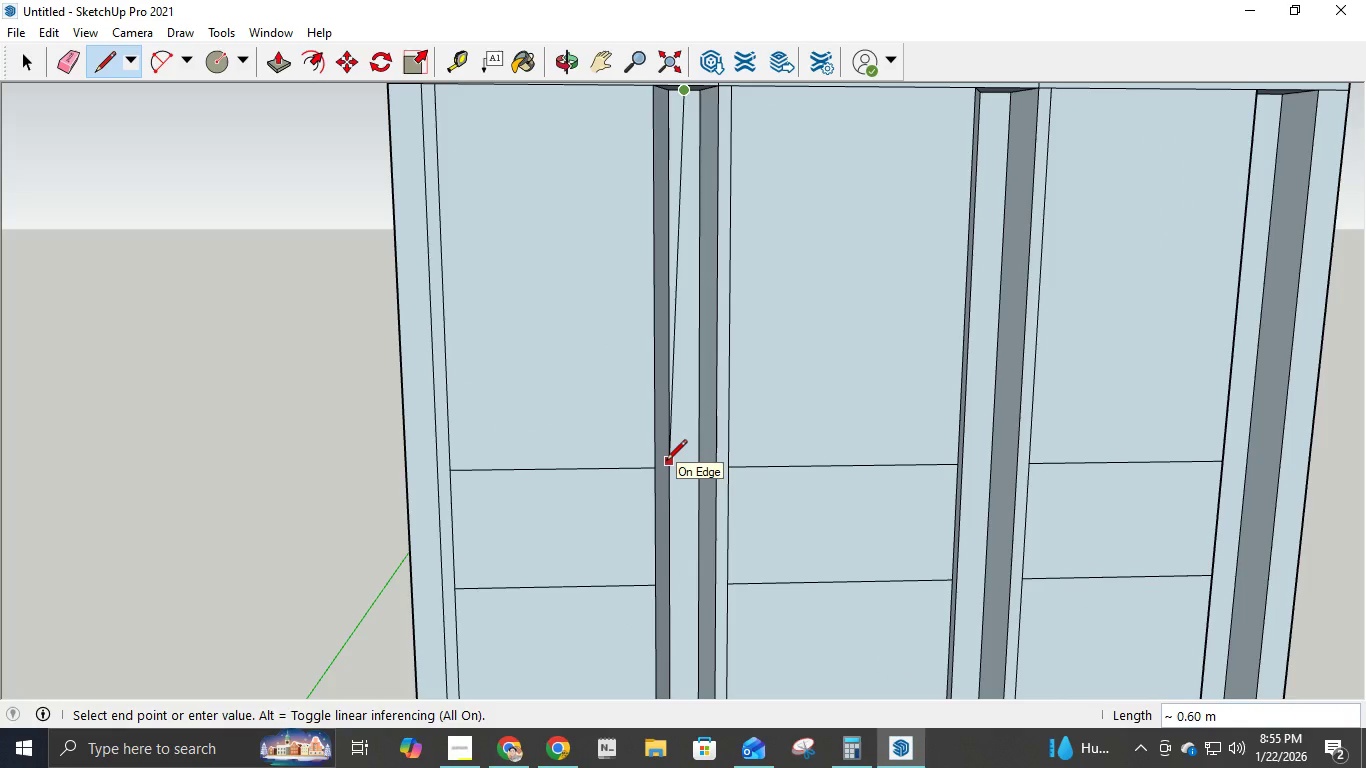 
key(Escape)
 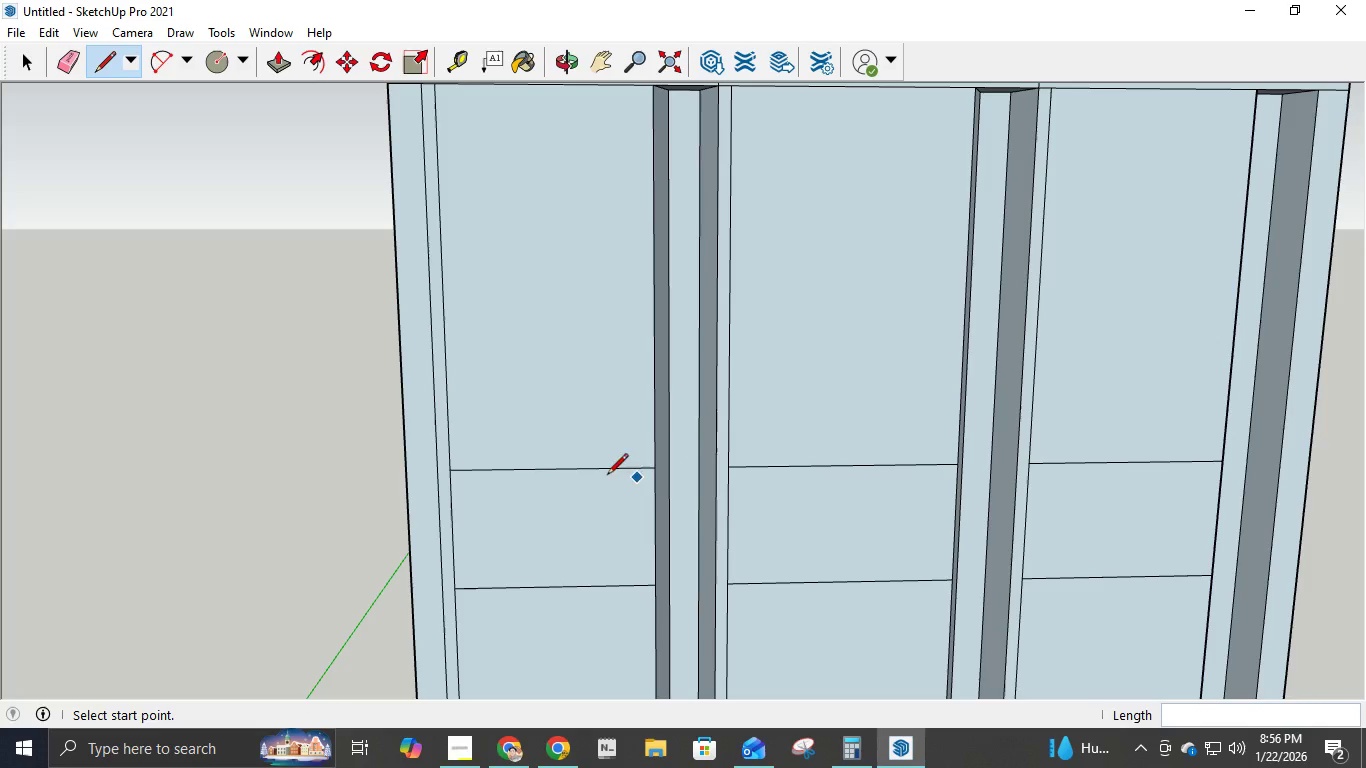 
scroll: coordinate [565, 468], scroll_direction: down, amount: 4.0
 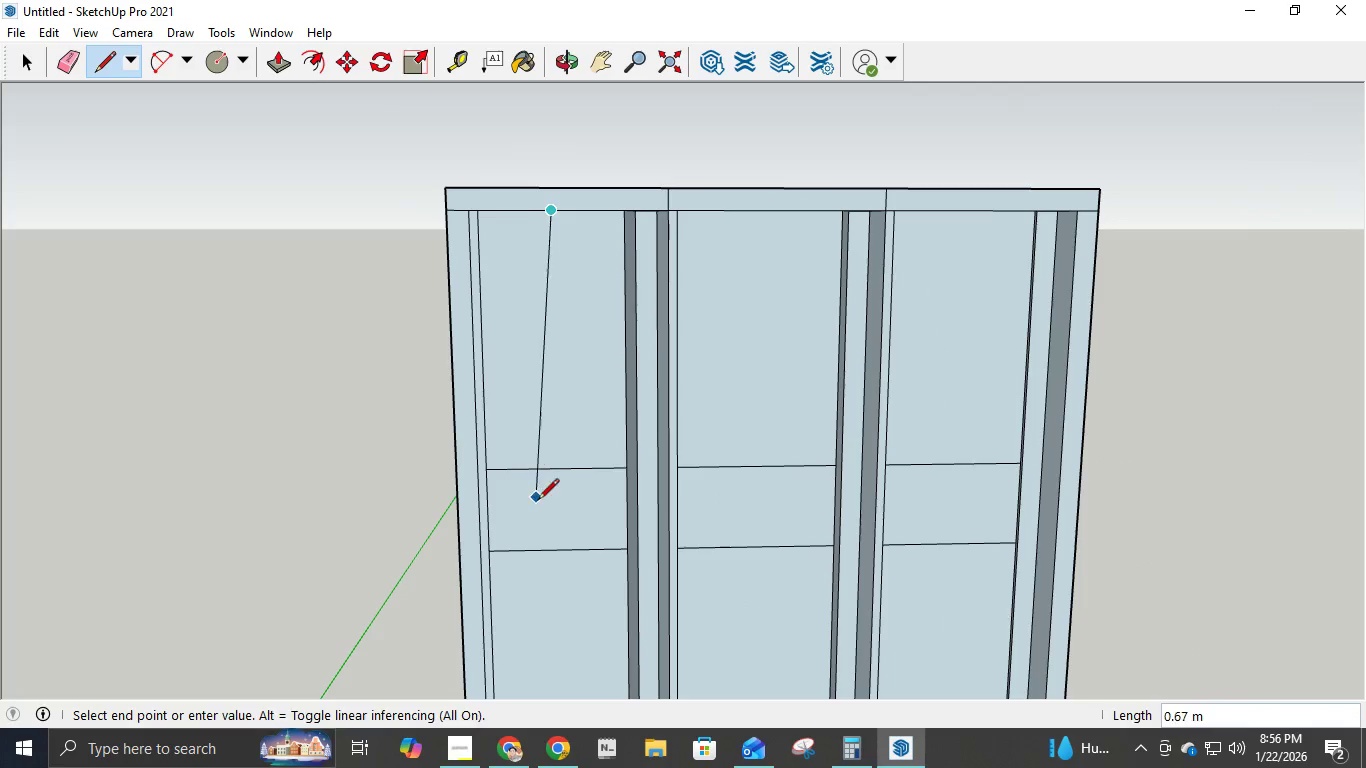 
key(Escape)
 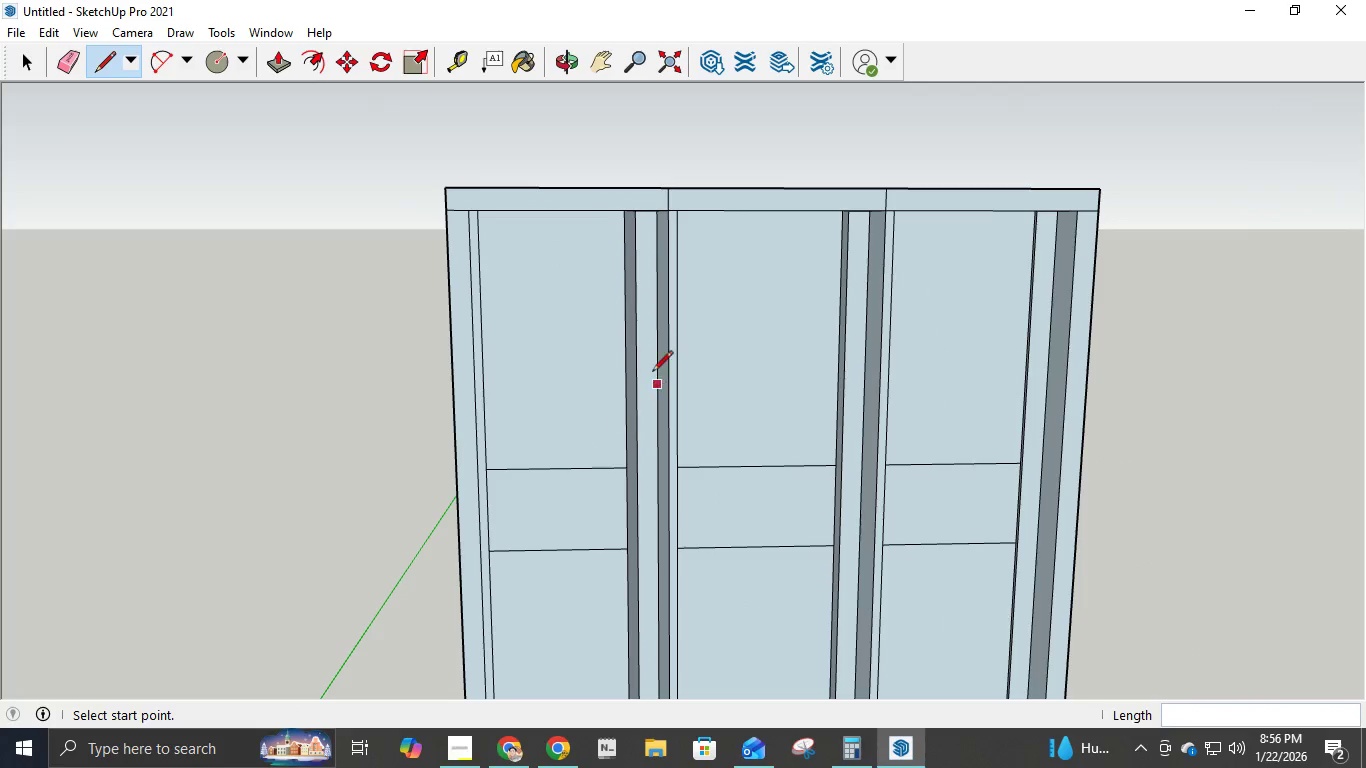 
scroll: coordinate [644, 343], scroll_direction: up, amount: 4.0
 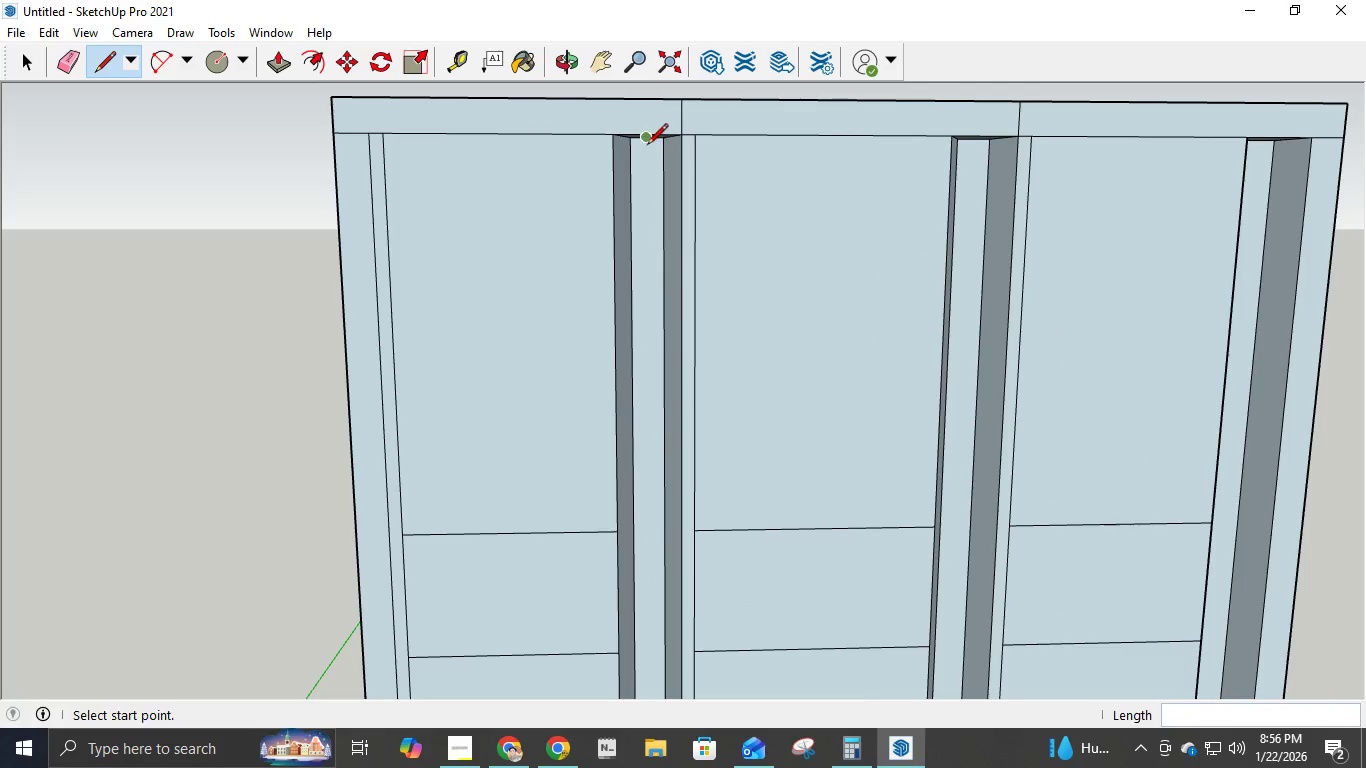 
left_click([647, 146])
 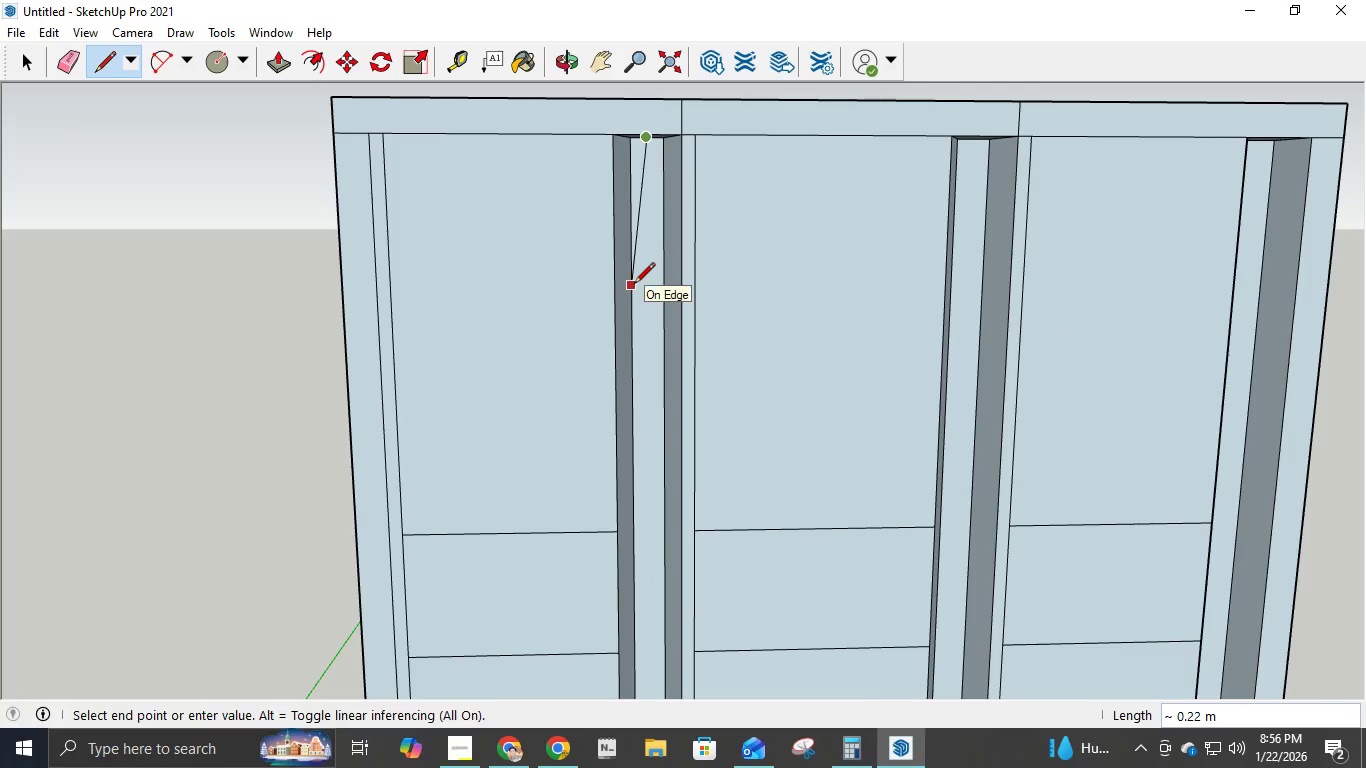 
key(NumpadDecimal)
 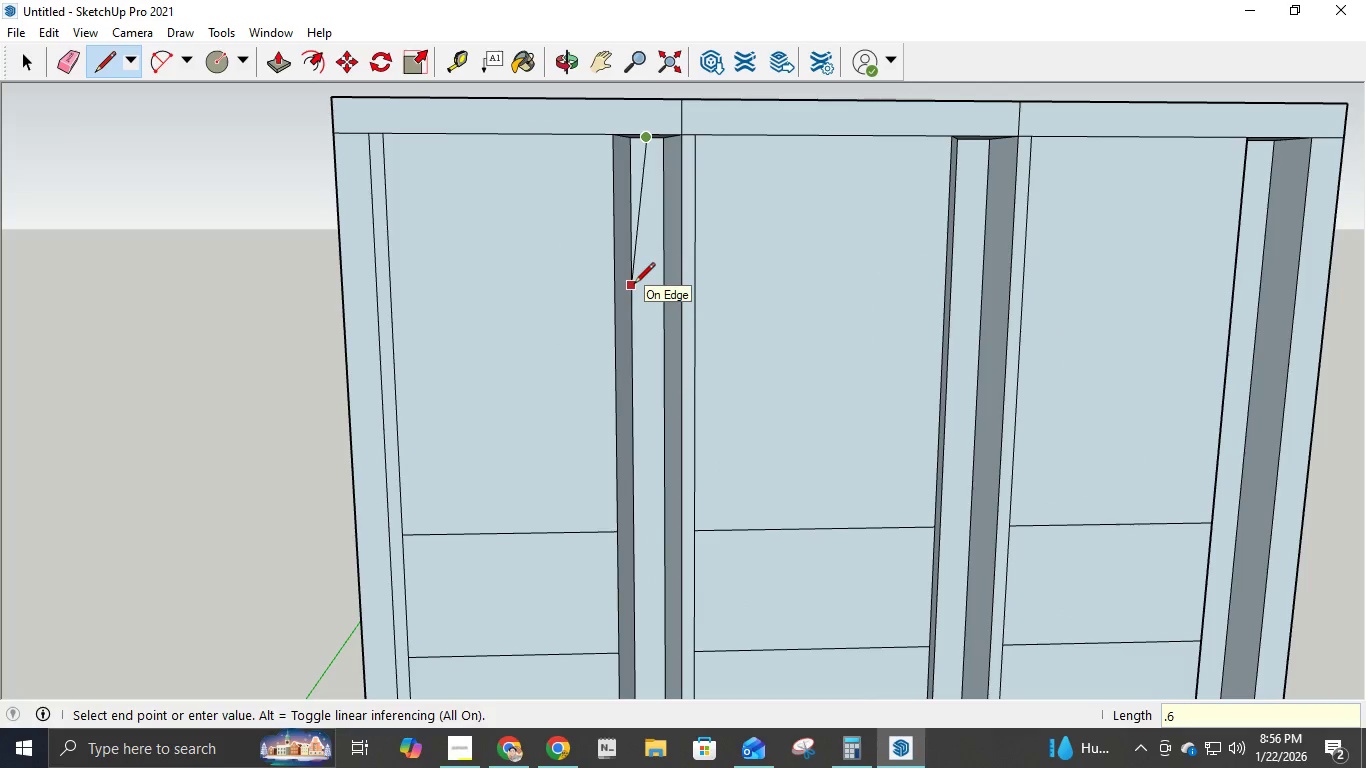 
key(Numpad6)
 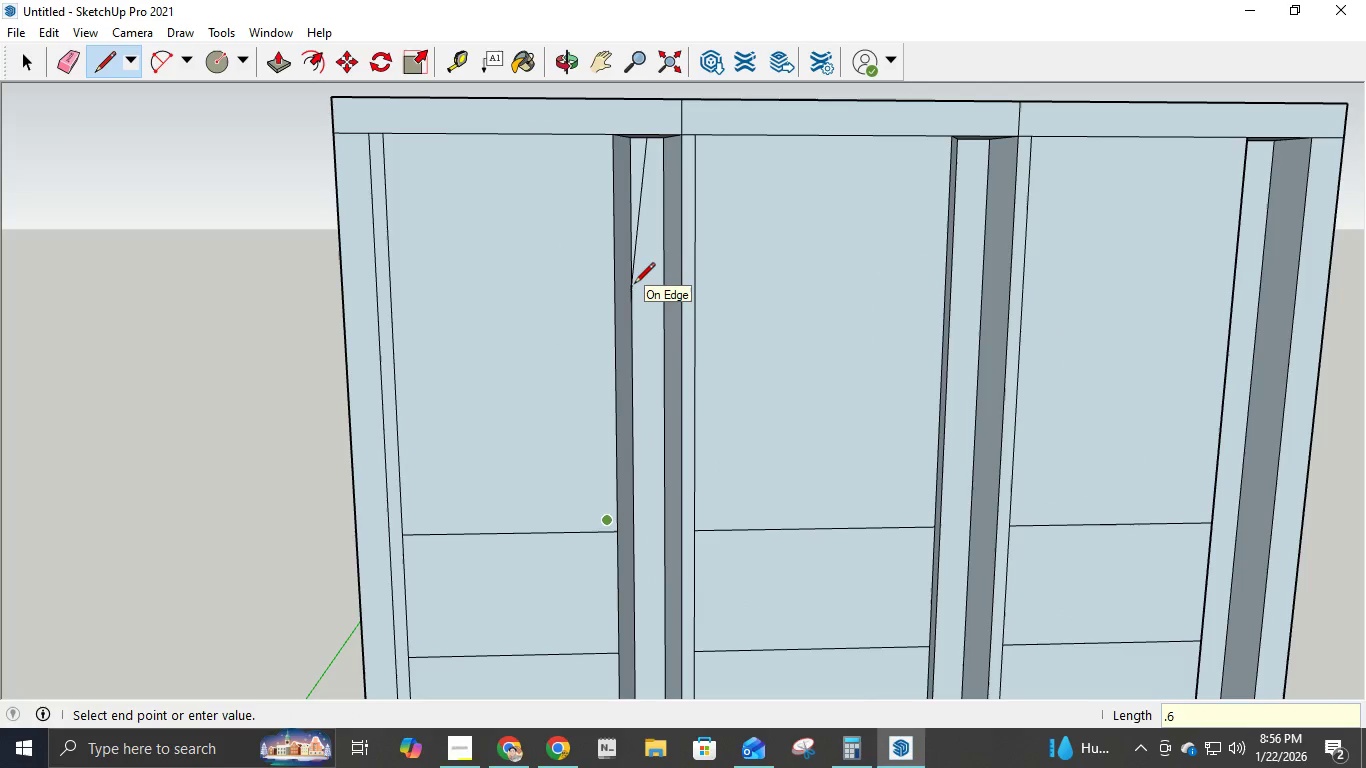 
key(NumpadEnter)
 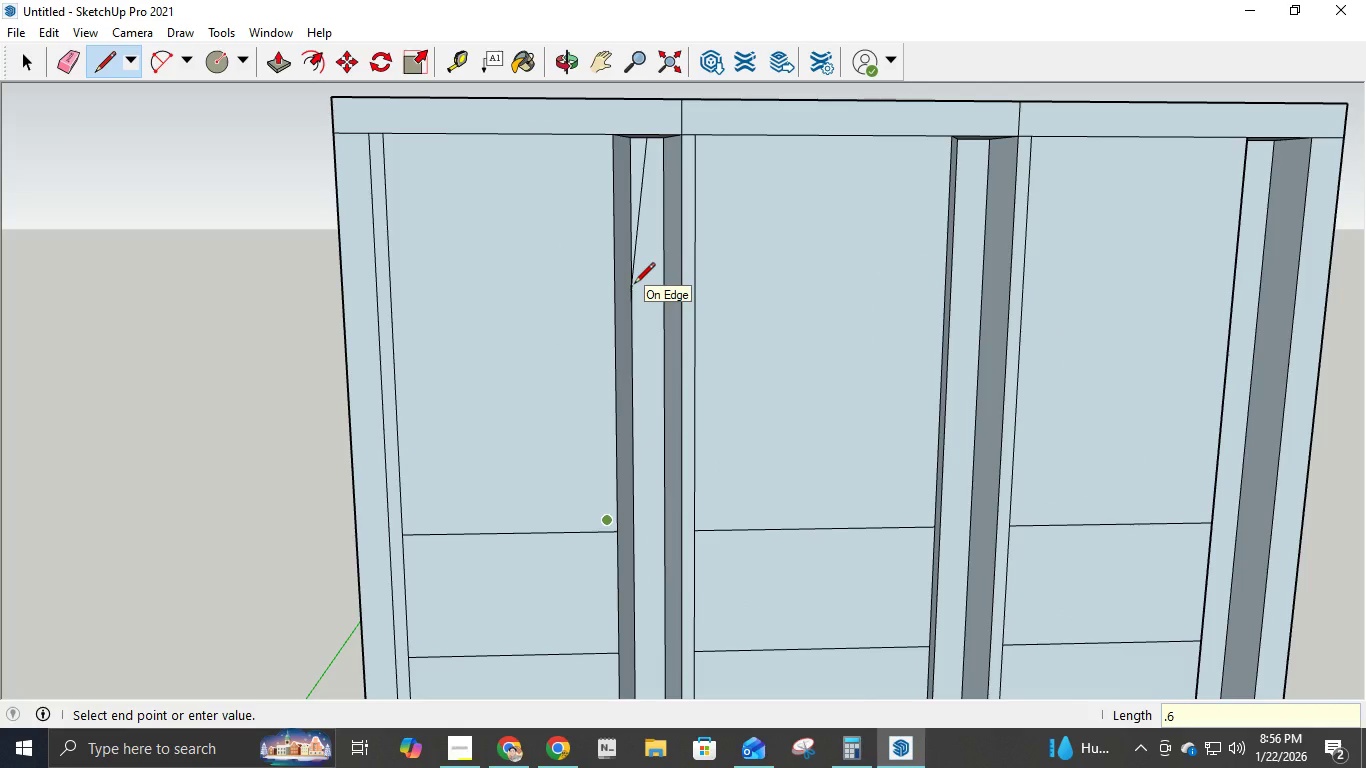 
key(Control+ControlLeft)
 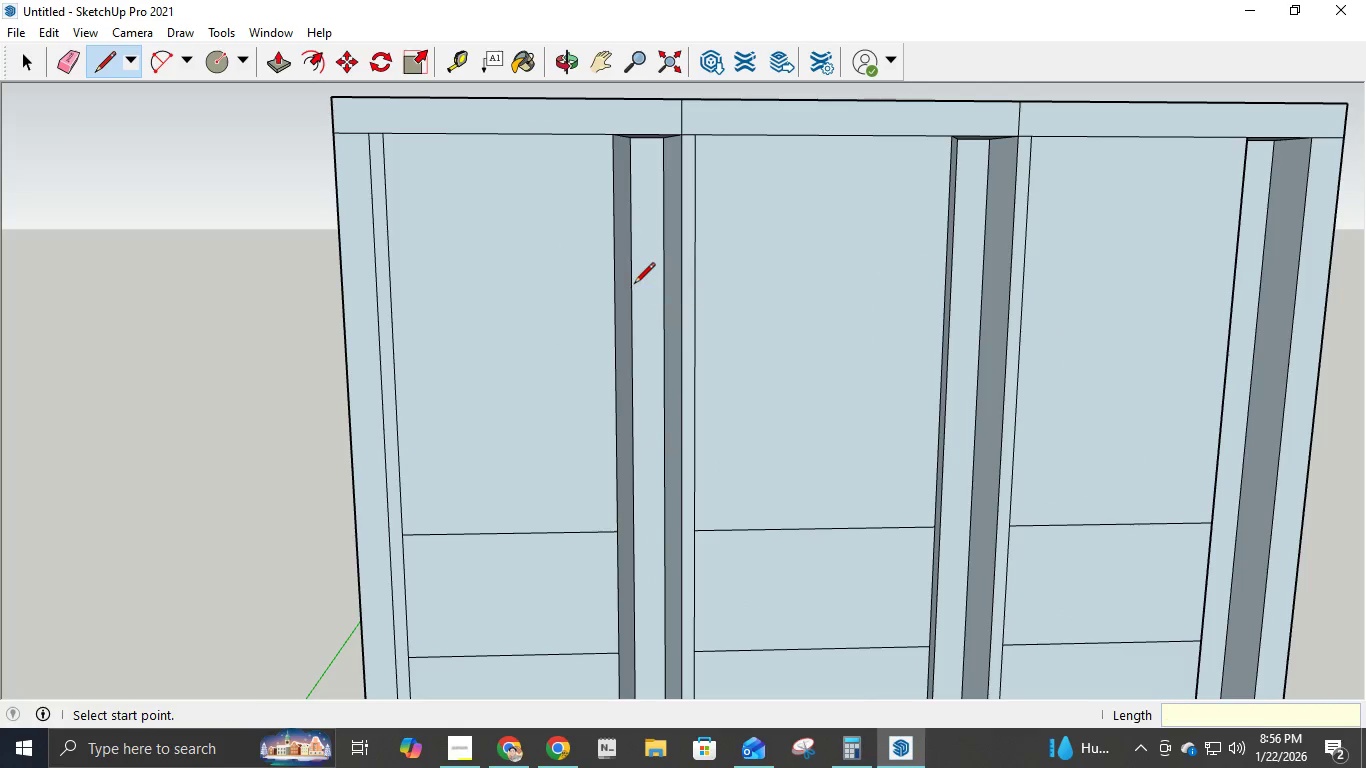 
key(Control+Z)
 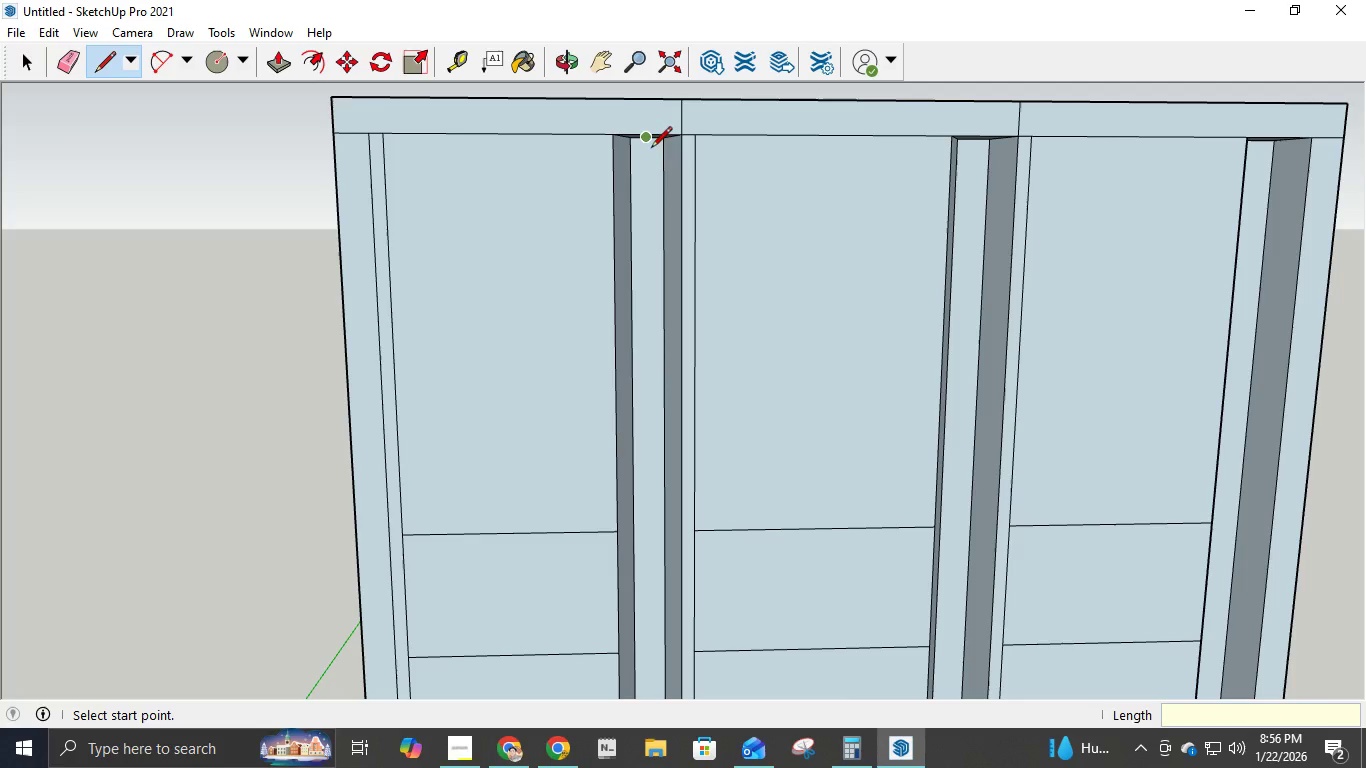 
left_click([651, 146])
 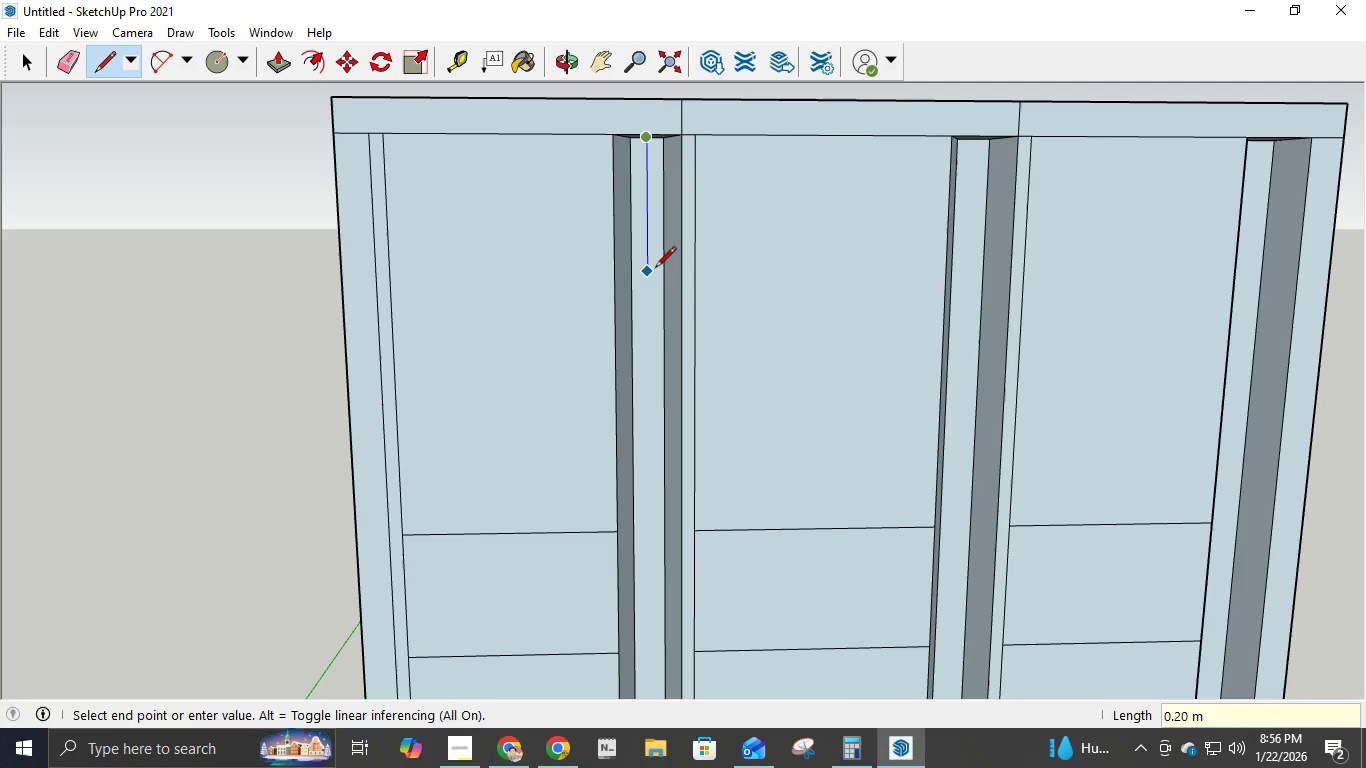 
key(NumpadDecimal)
 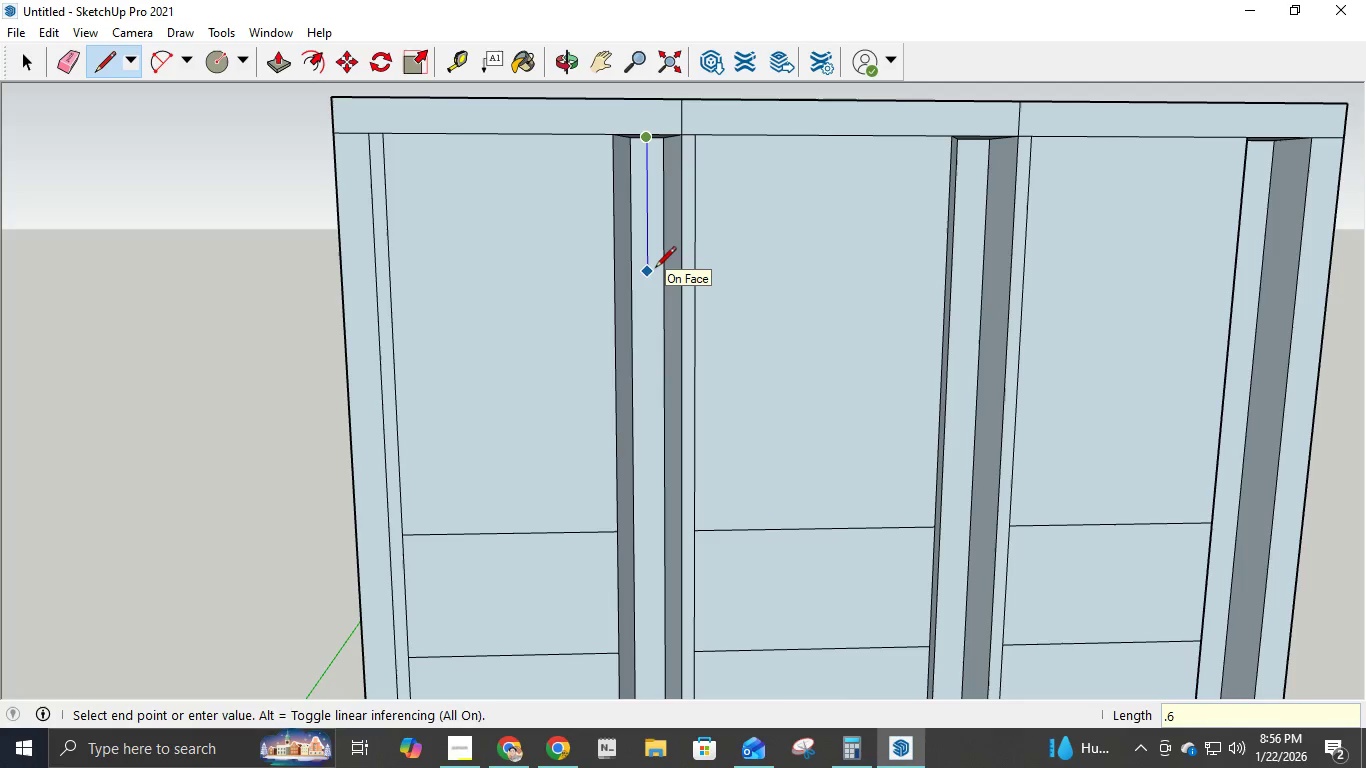 
key(Numpad6)
 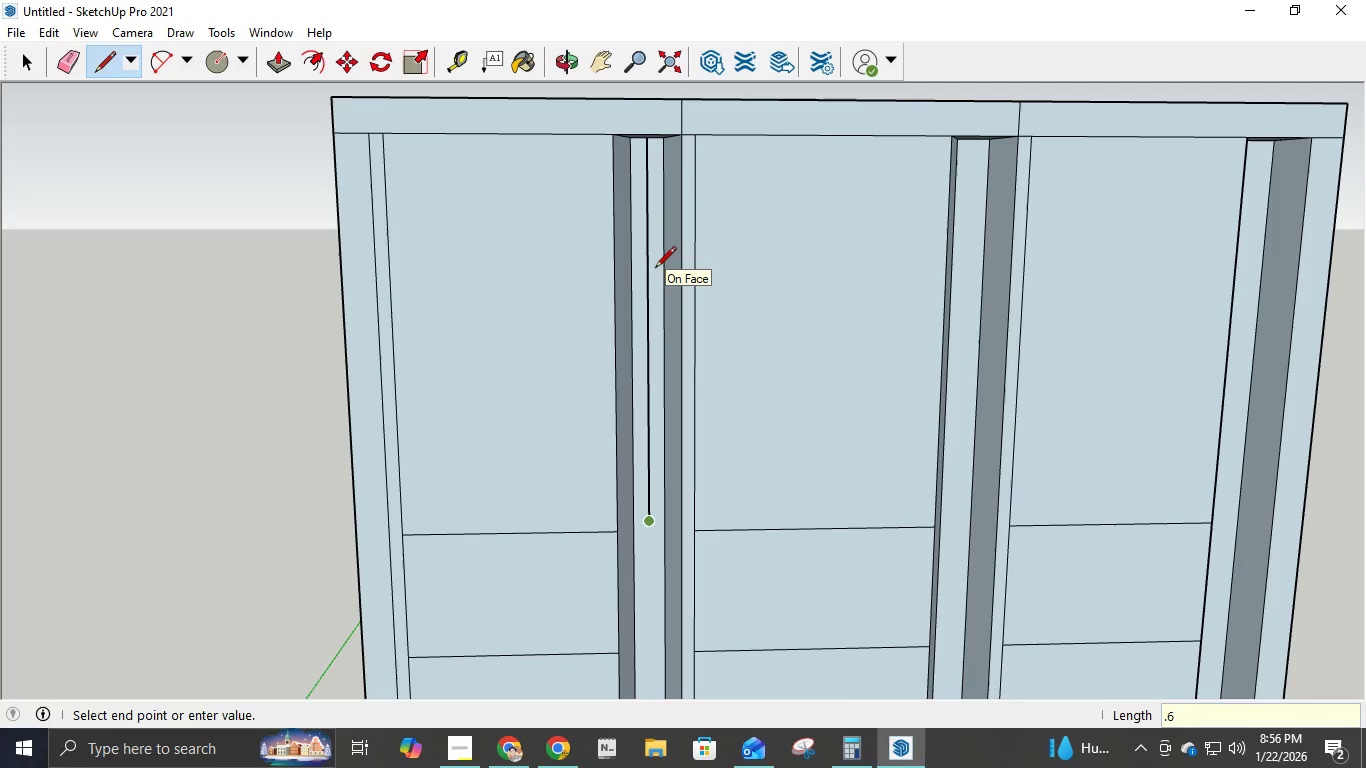 
key(NumpadEnter)
 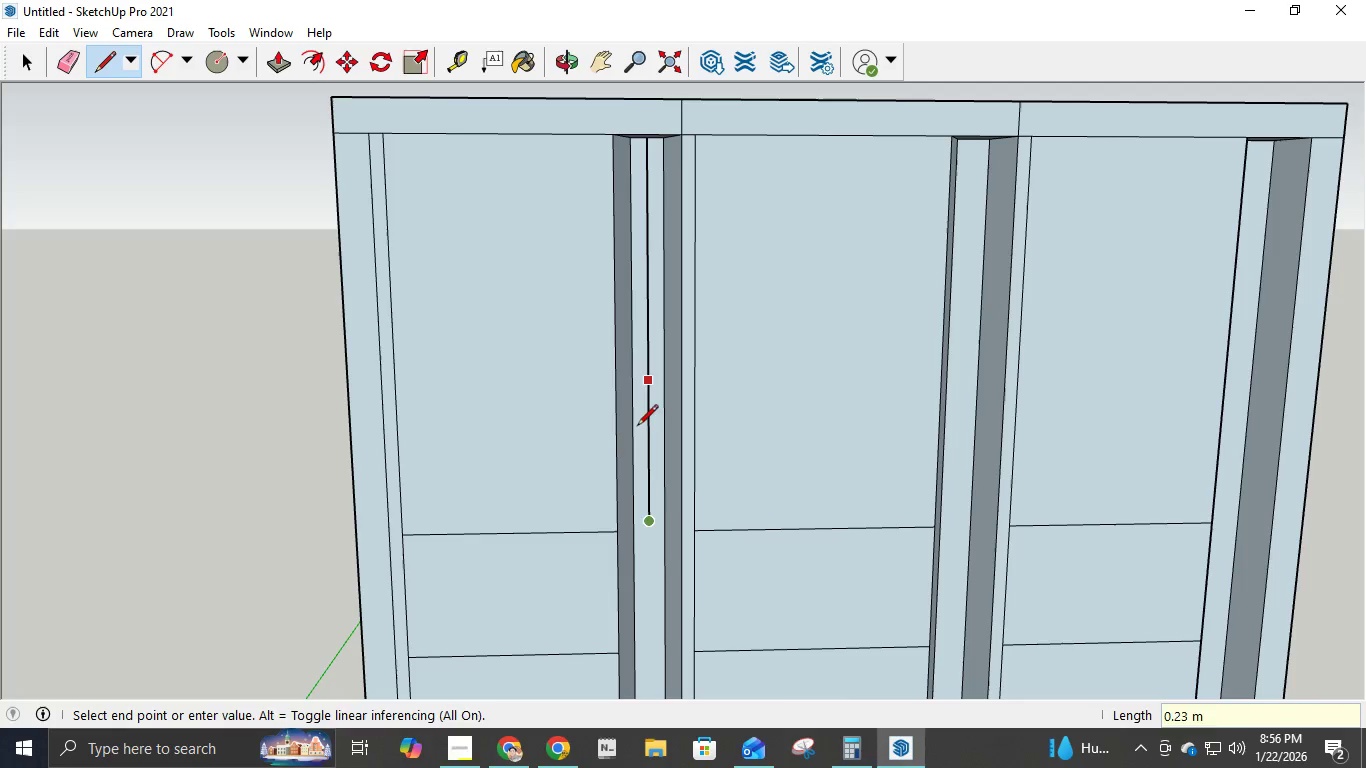 
key(Escape)
 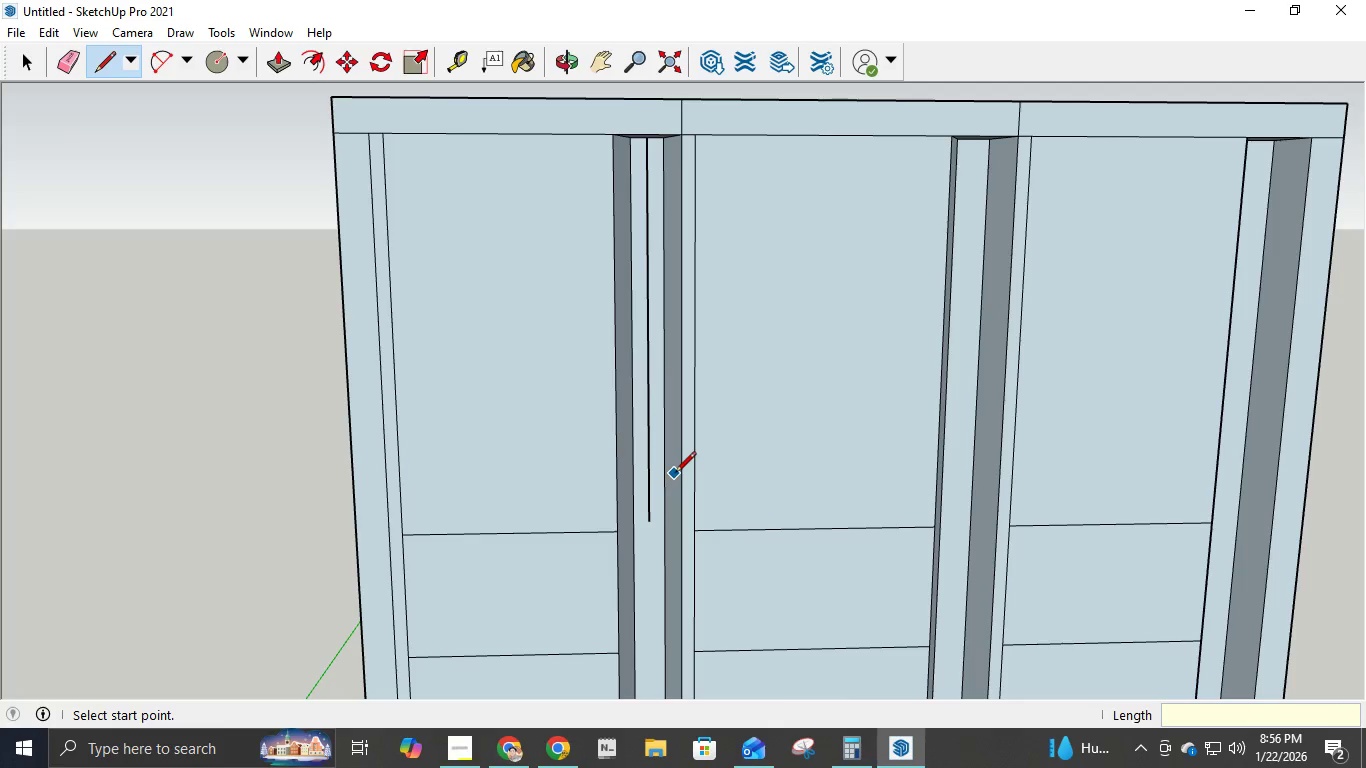 
scroll: coordinate [652, 598], scroll_direction: down, amount: 14.0
 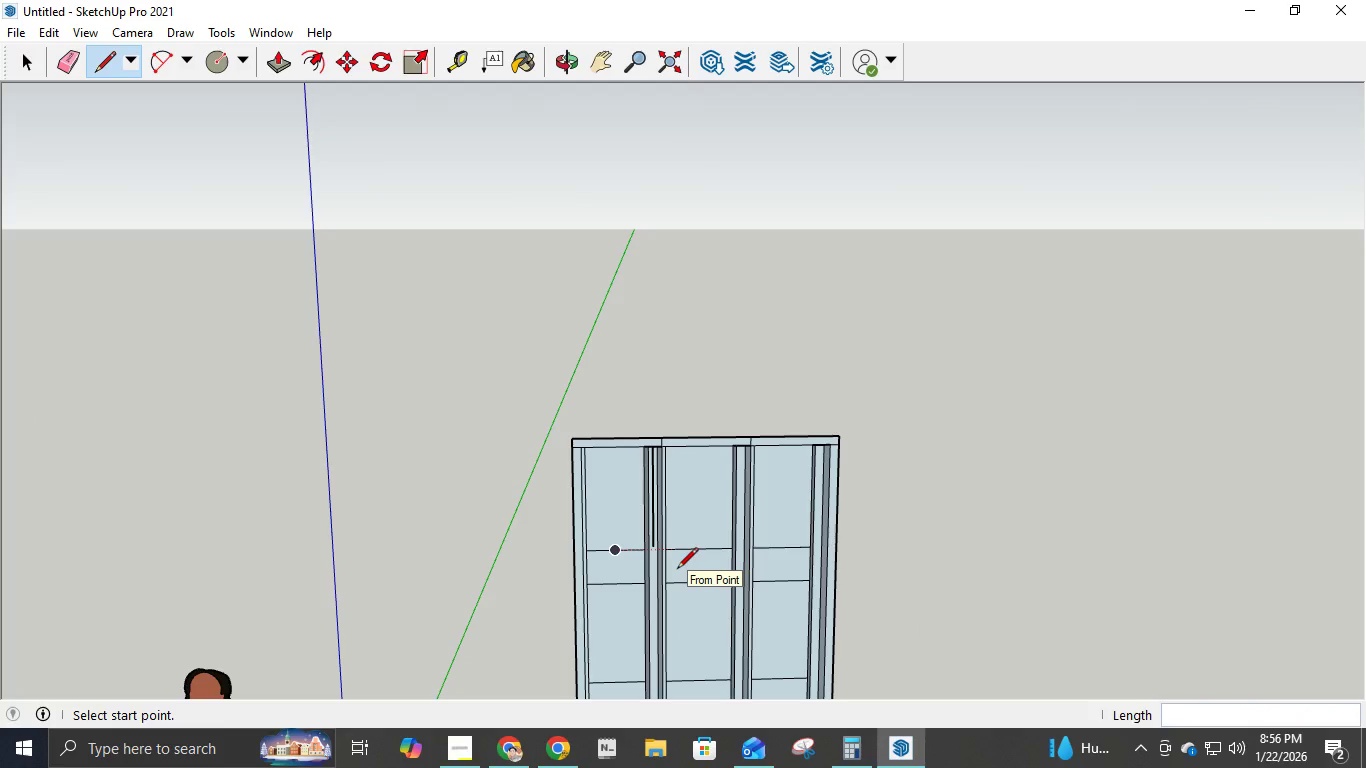 
key(Control+ControlLeft)
 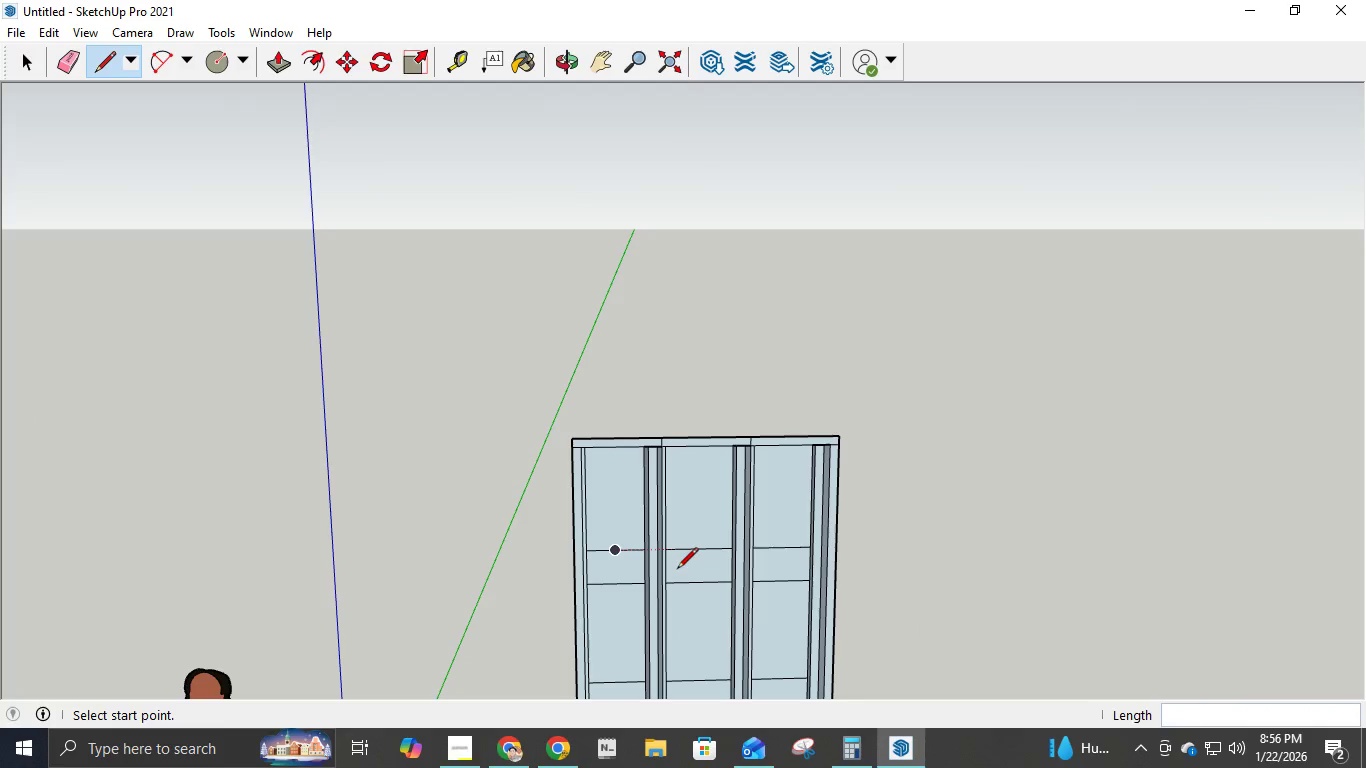 
key(Control+Z)
 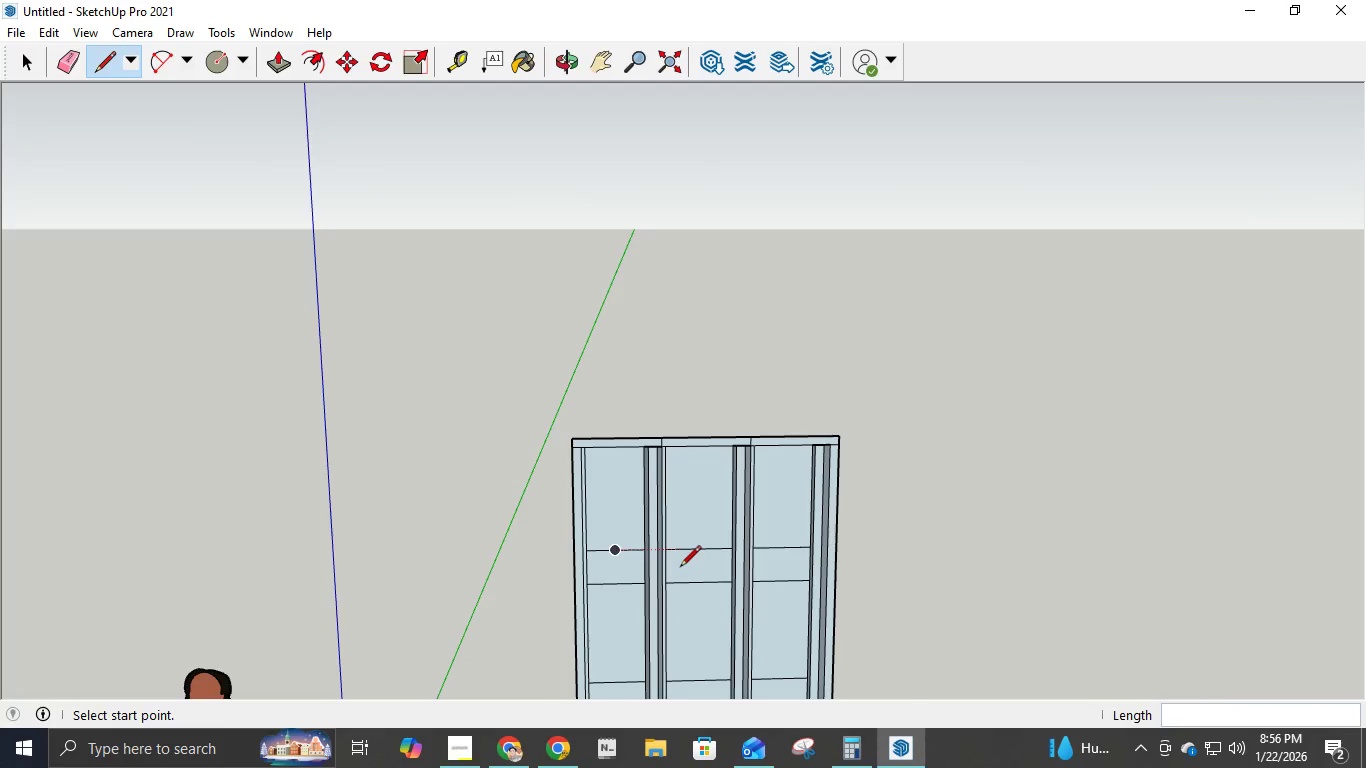 
scroll: coordinate [647, 460], scroll_direction: up, amount: 12.0
 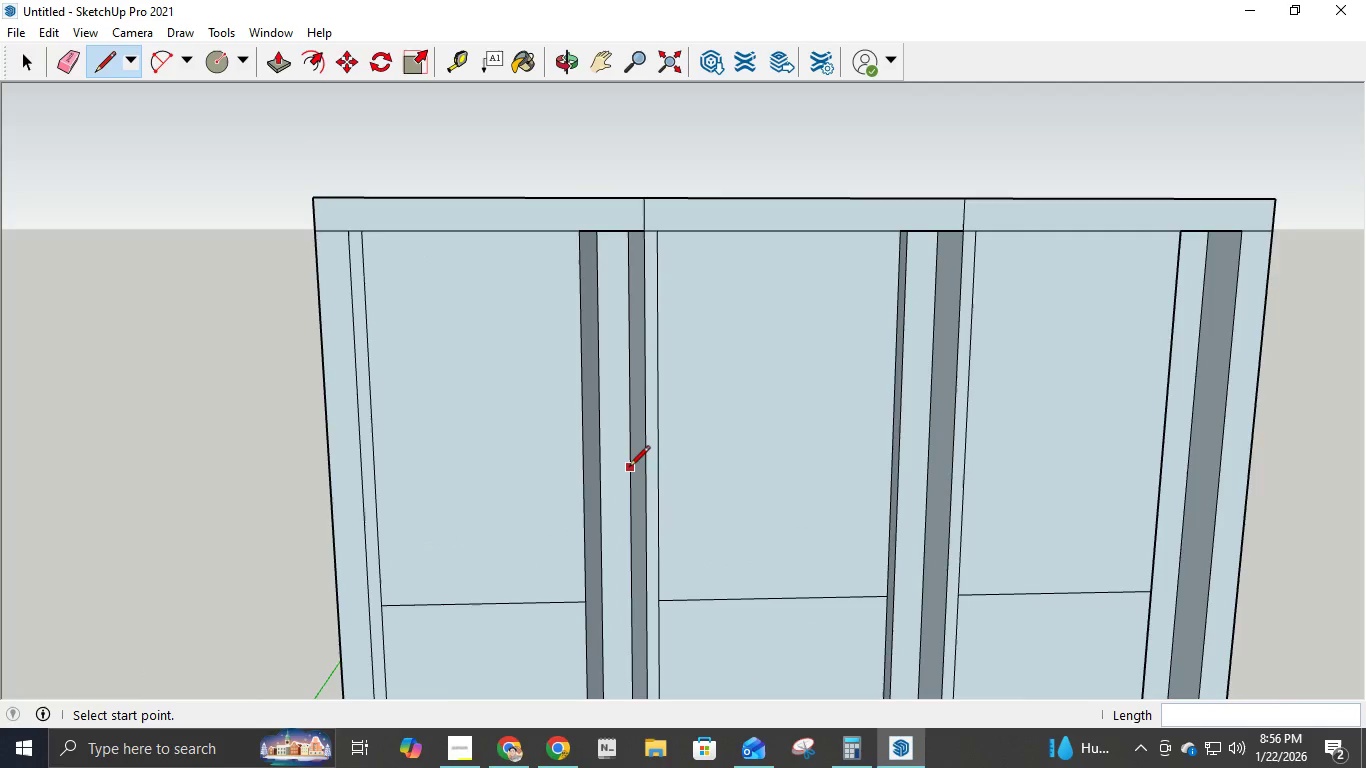 
scroll: coordinate [649, 430], scroll_direction: down, amount: 17.0
 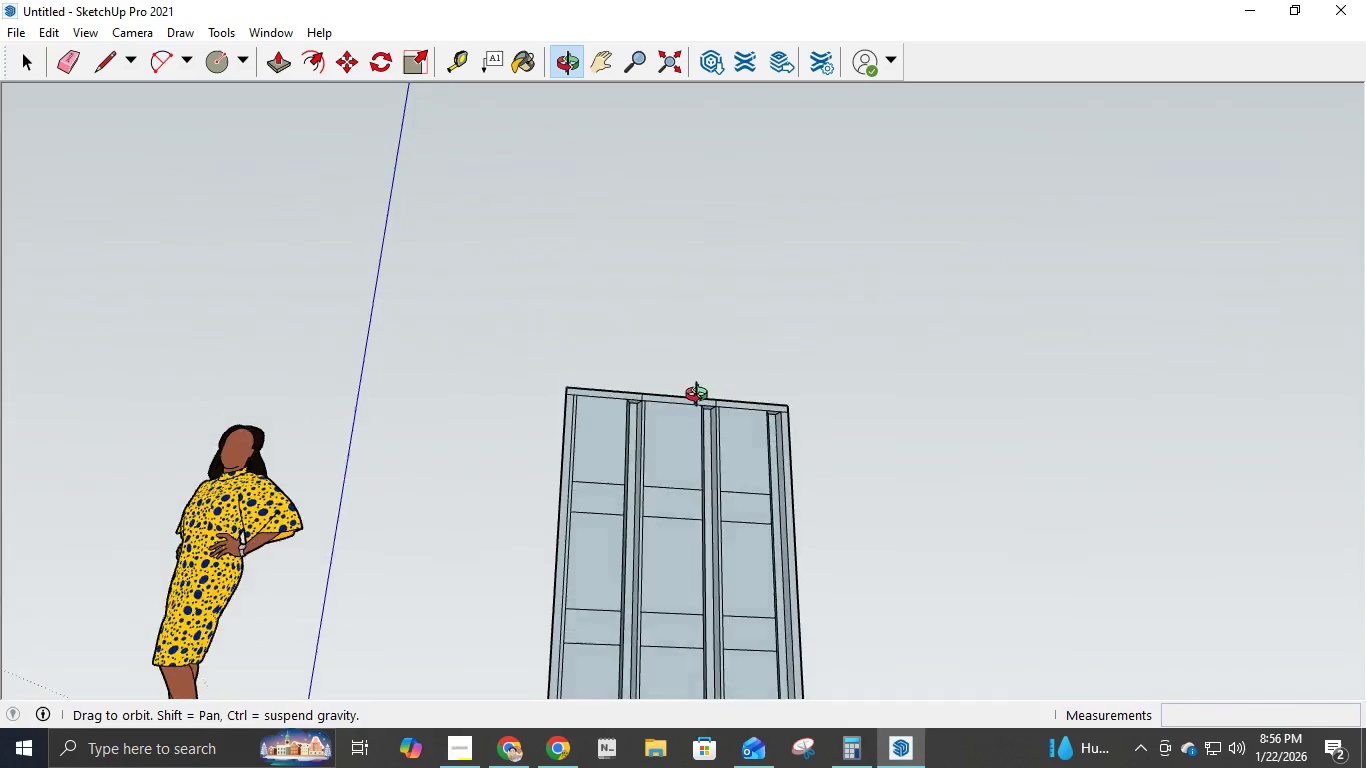 
wait(6.67)
 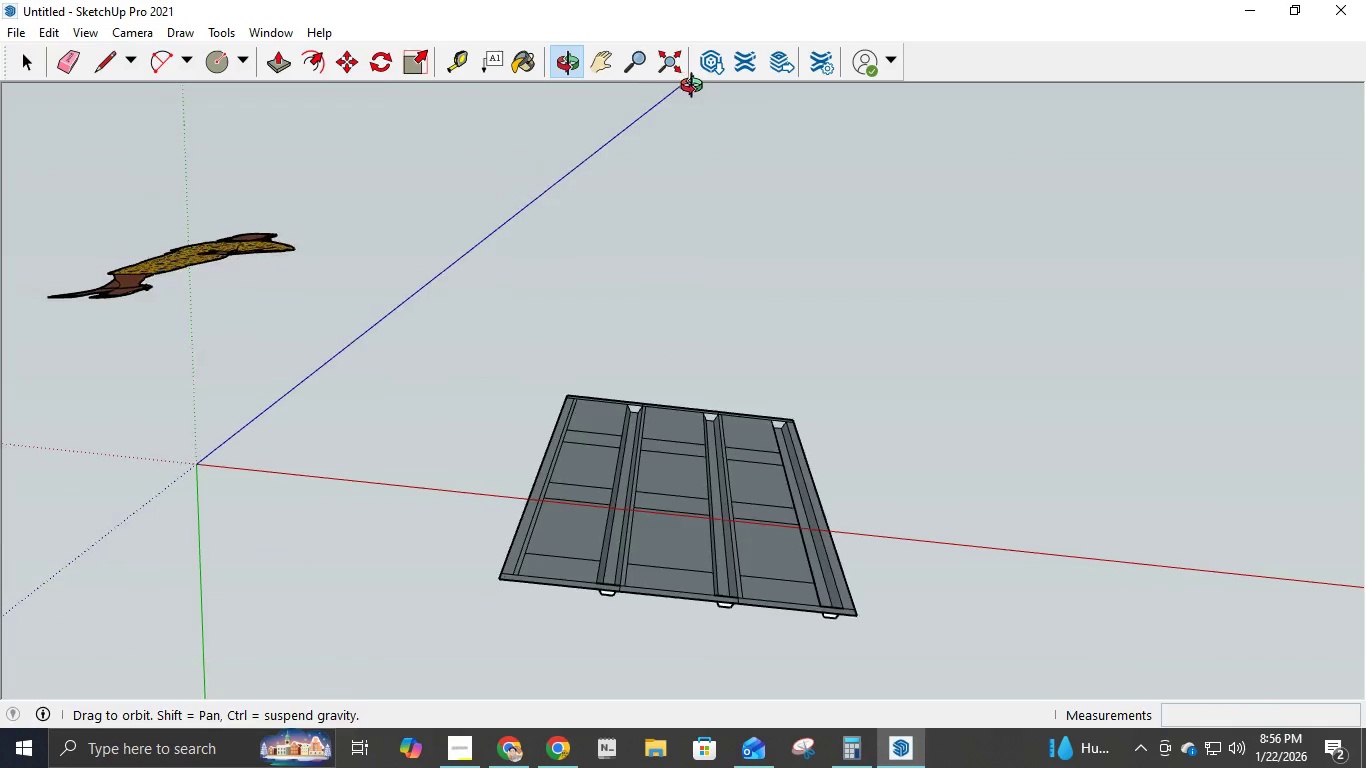 
scroll: coordinate [653, 465], scroll_direction: up, amount: 10.0
 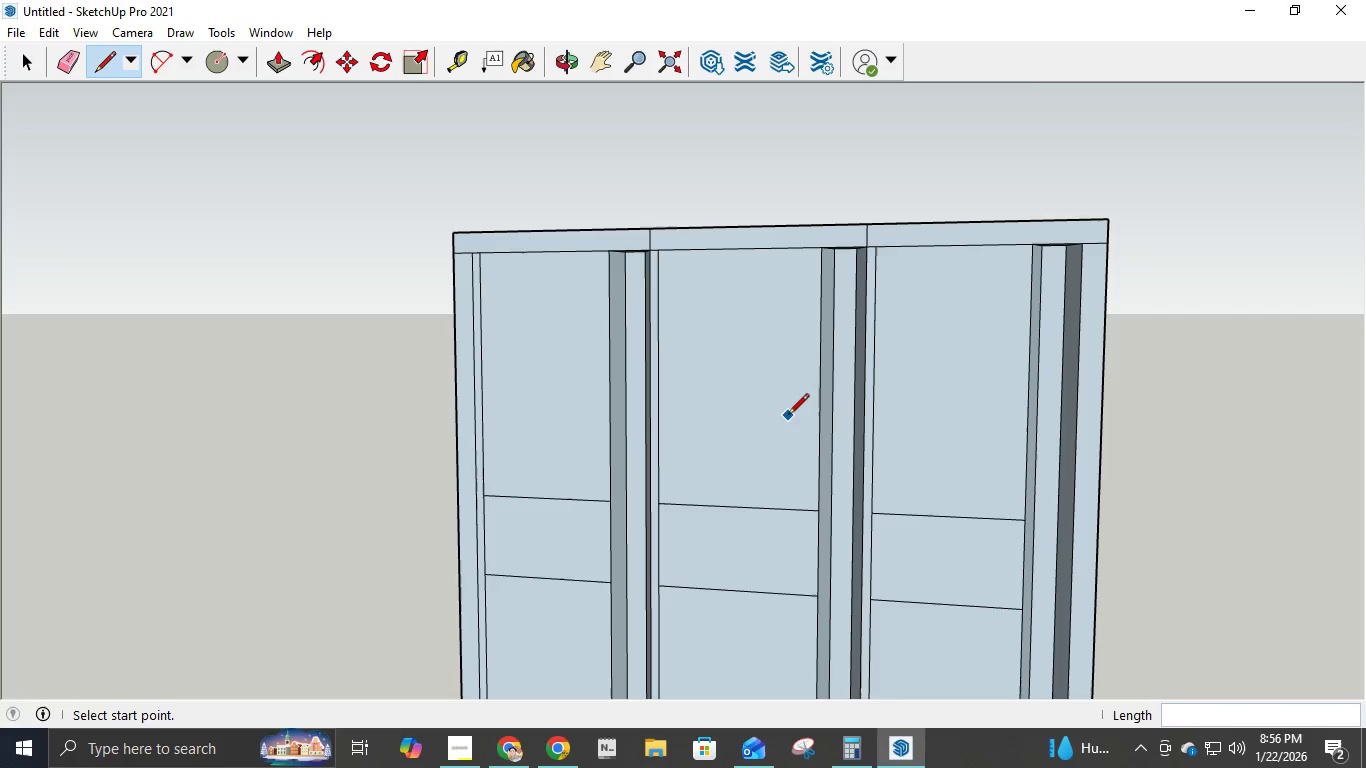 
wait(26.27)
 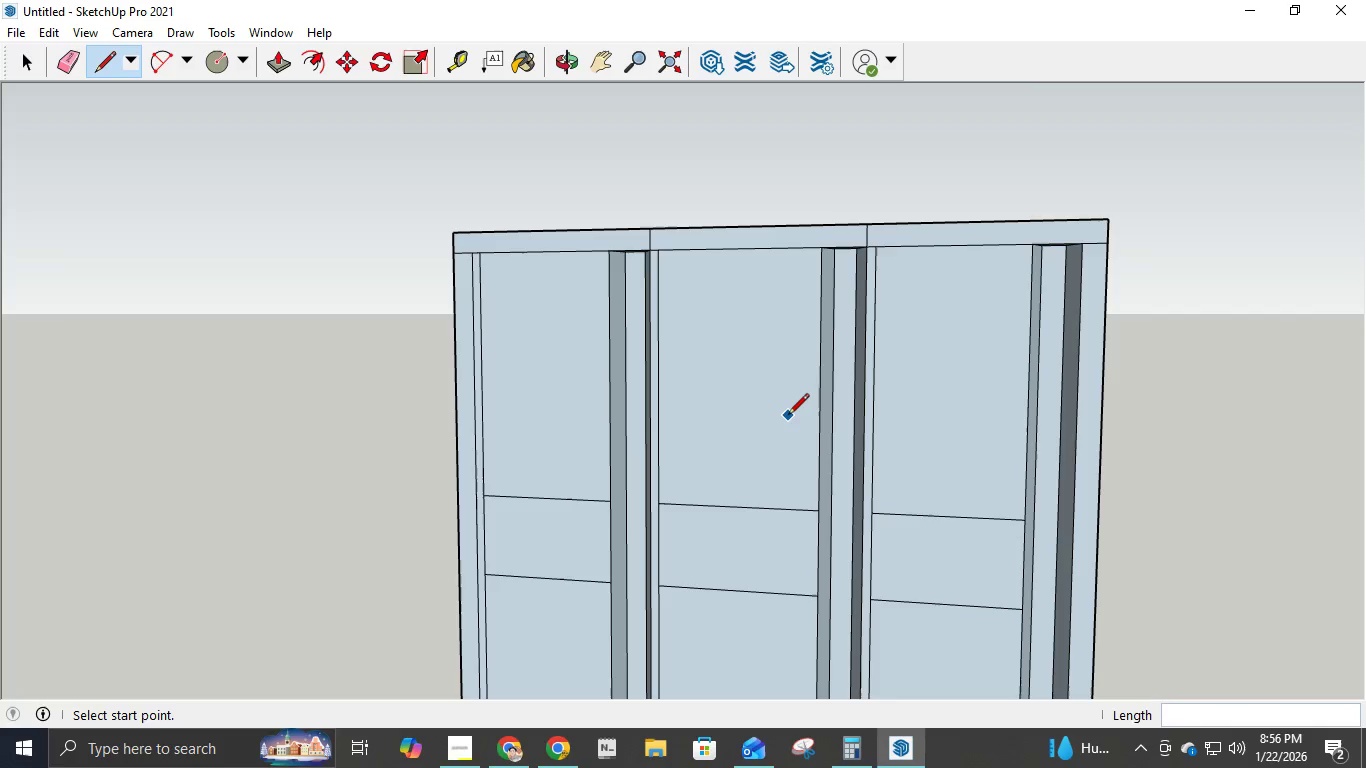 
scroll: coordinate [666, 554], scroll_direction: down, amount: 16.0
 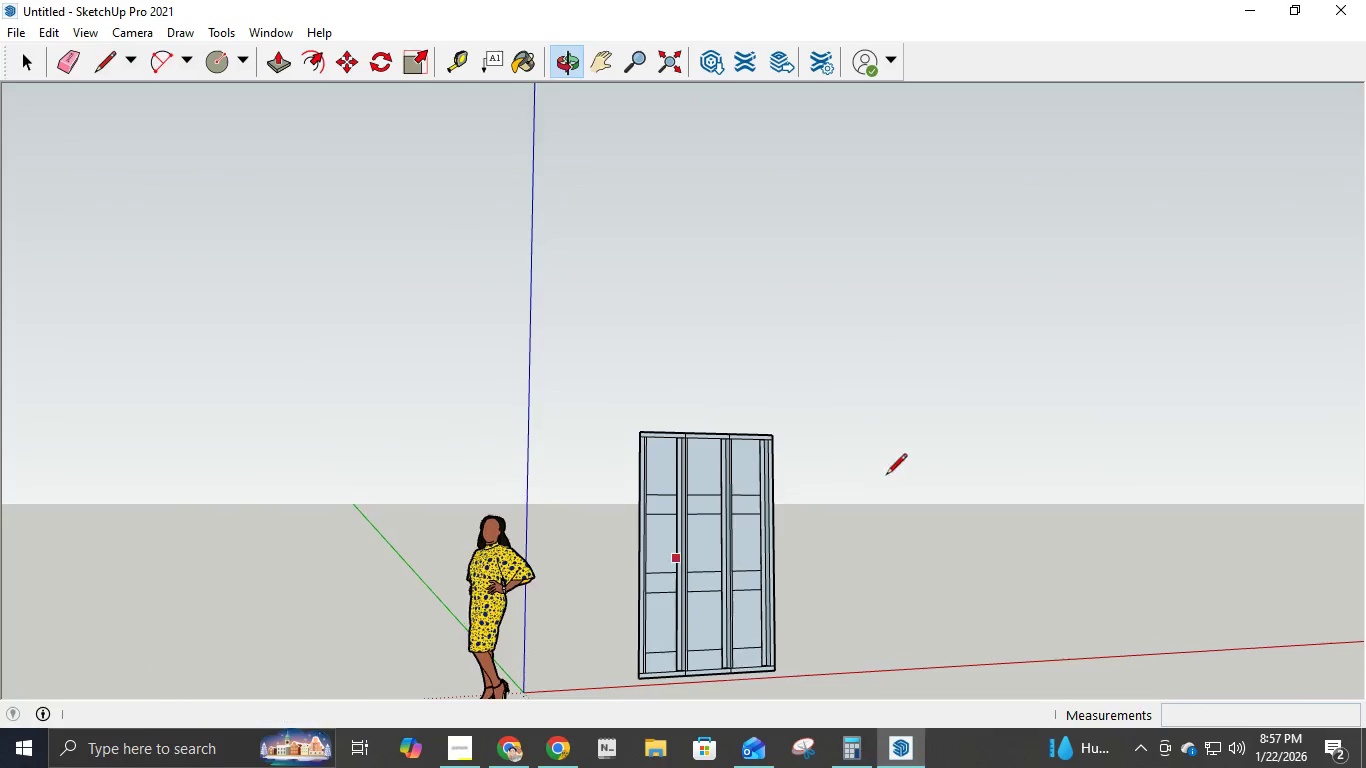 
scroll: coordinate [720, 442], scroll_direction: up, amount: 16.0
 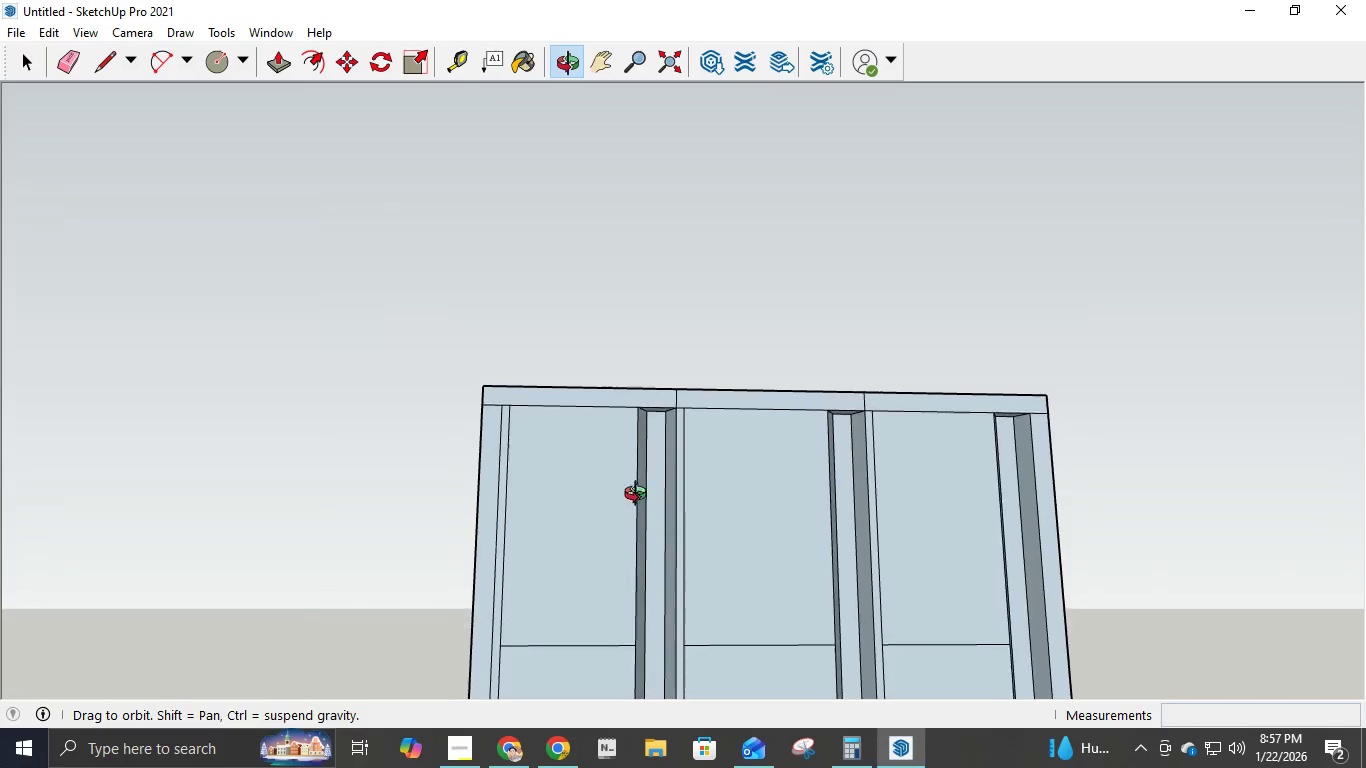 
scroll: coordinate [656, 534], scroll_direction: down, amount: 12.0
 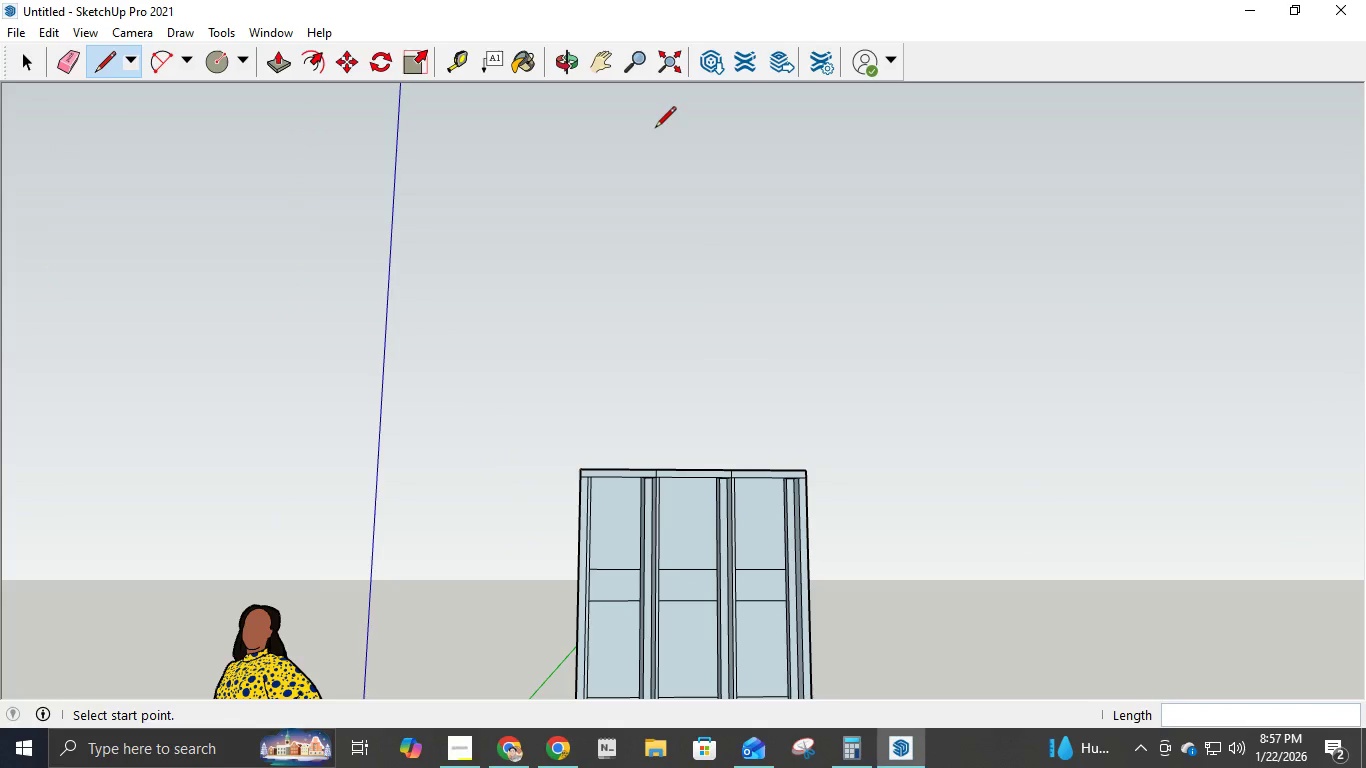 
key(H)
 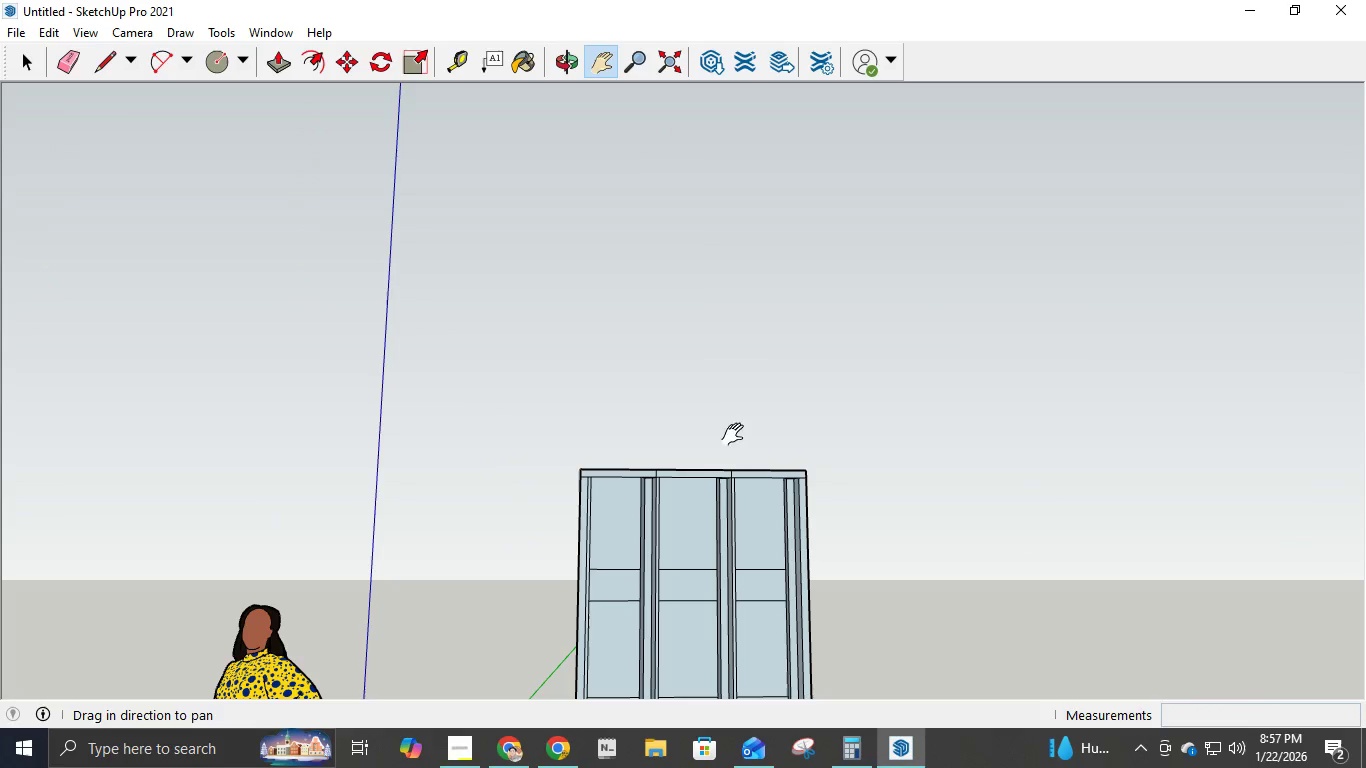 
left_click_drag(start_coordinate=[741, 443], to_coordinate=[829, 54])
 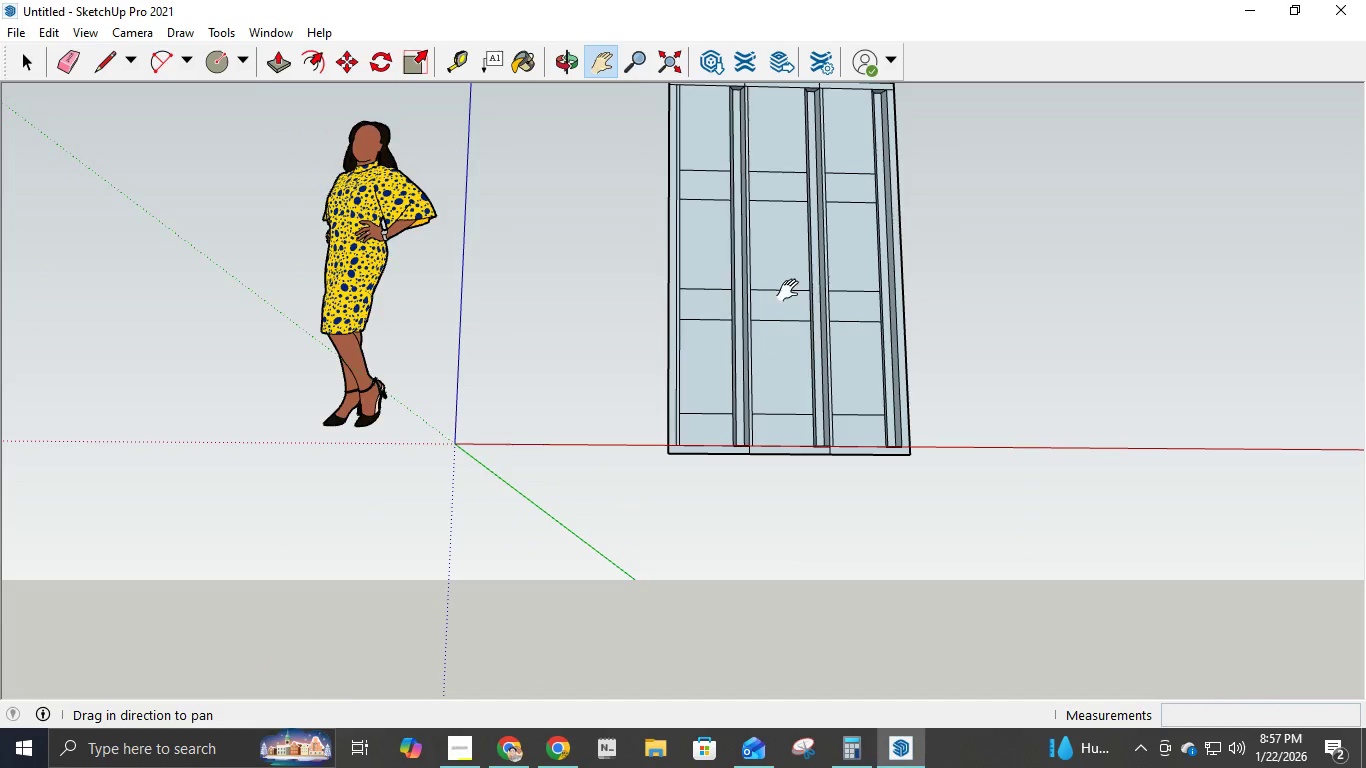 
scroll: coordinate [795, 261], scroll_direction: up, amount: 3.0
 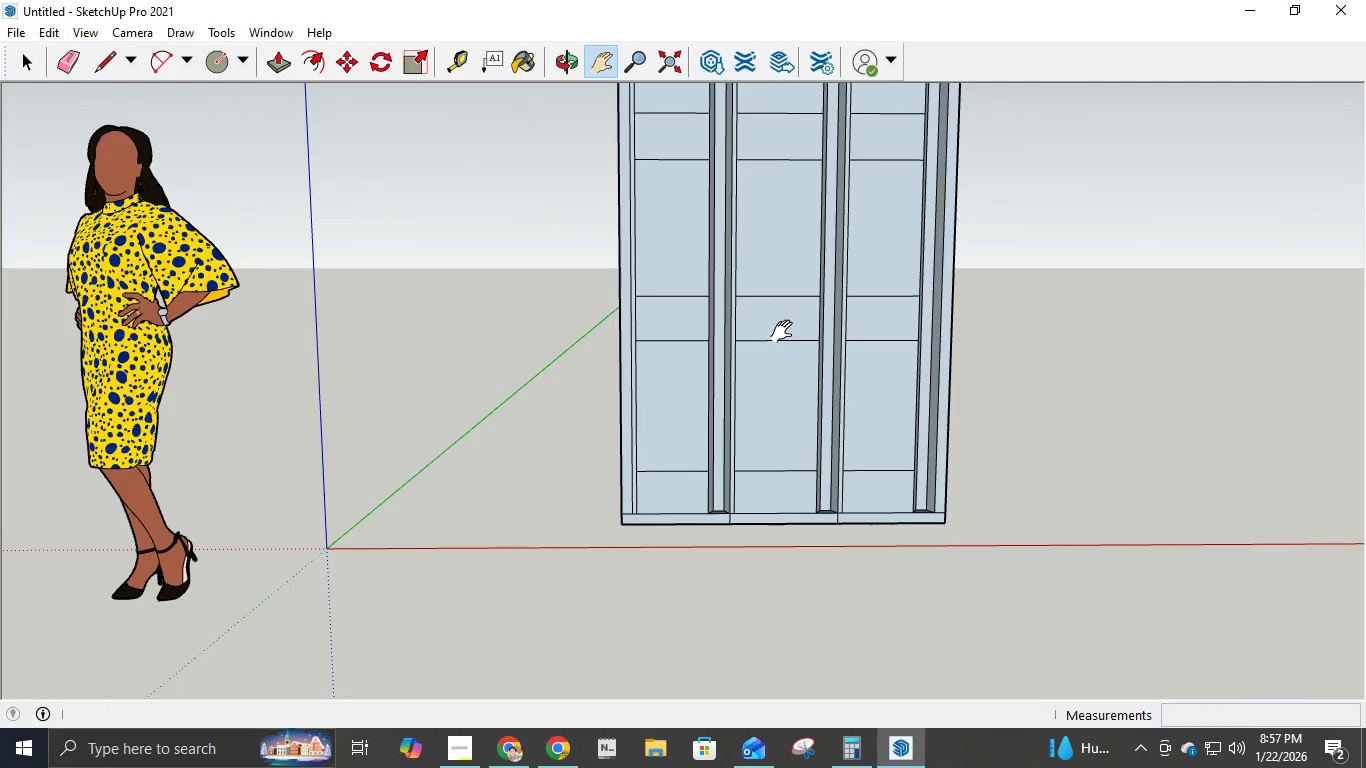 
key(L)
 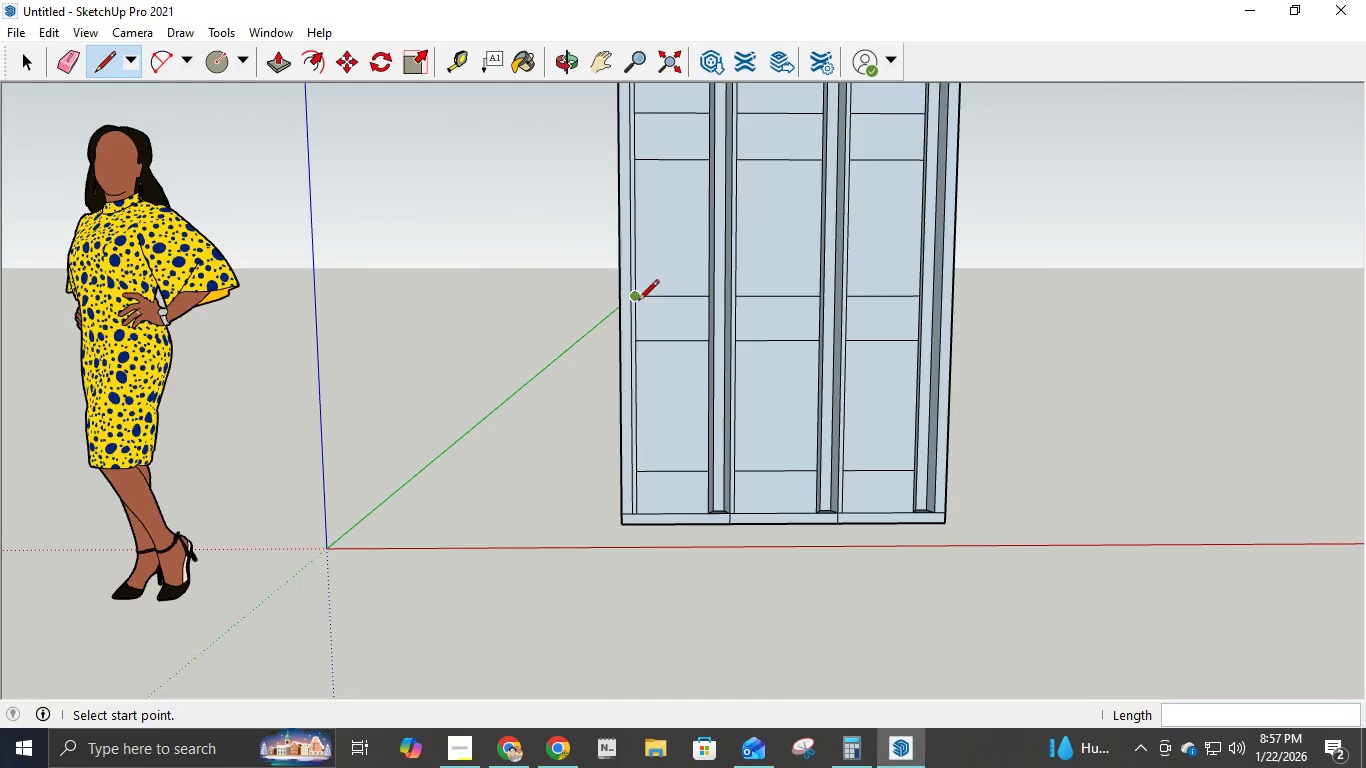 
left_click([637, 303])
 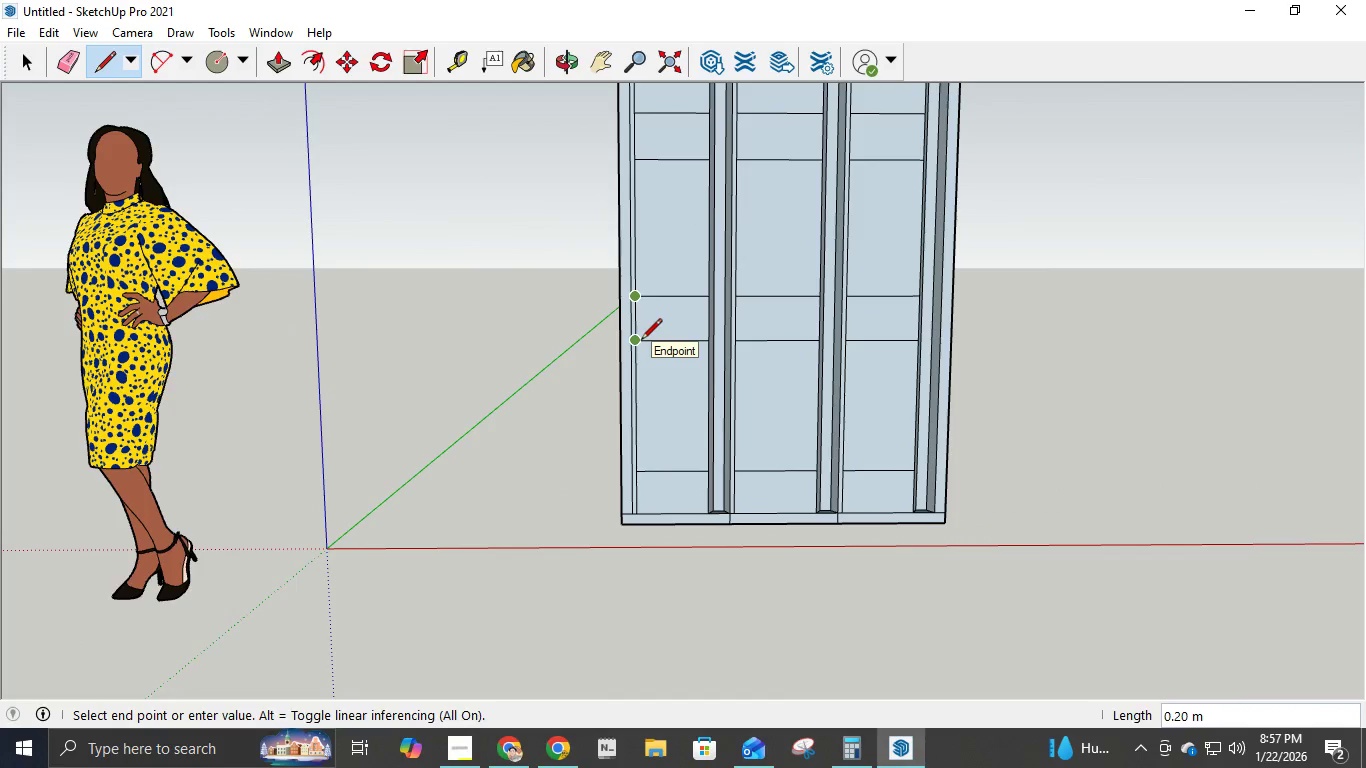 
key(Escape)
 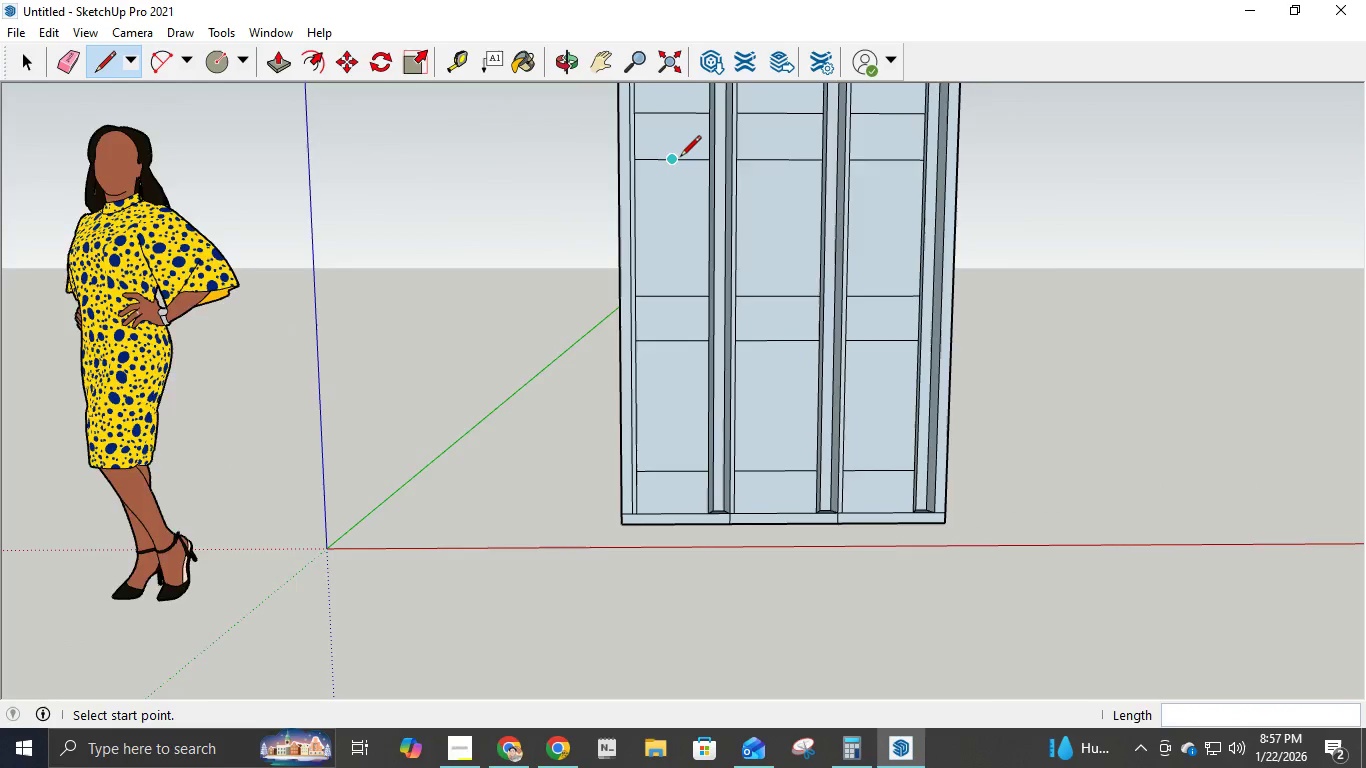 
scroll: coordinate [681, 160], scroll_direction: none, amount: 0.0
 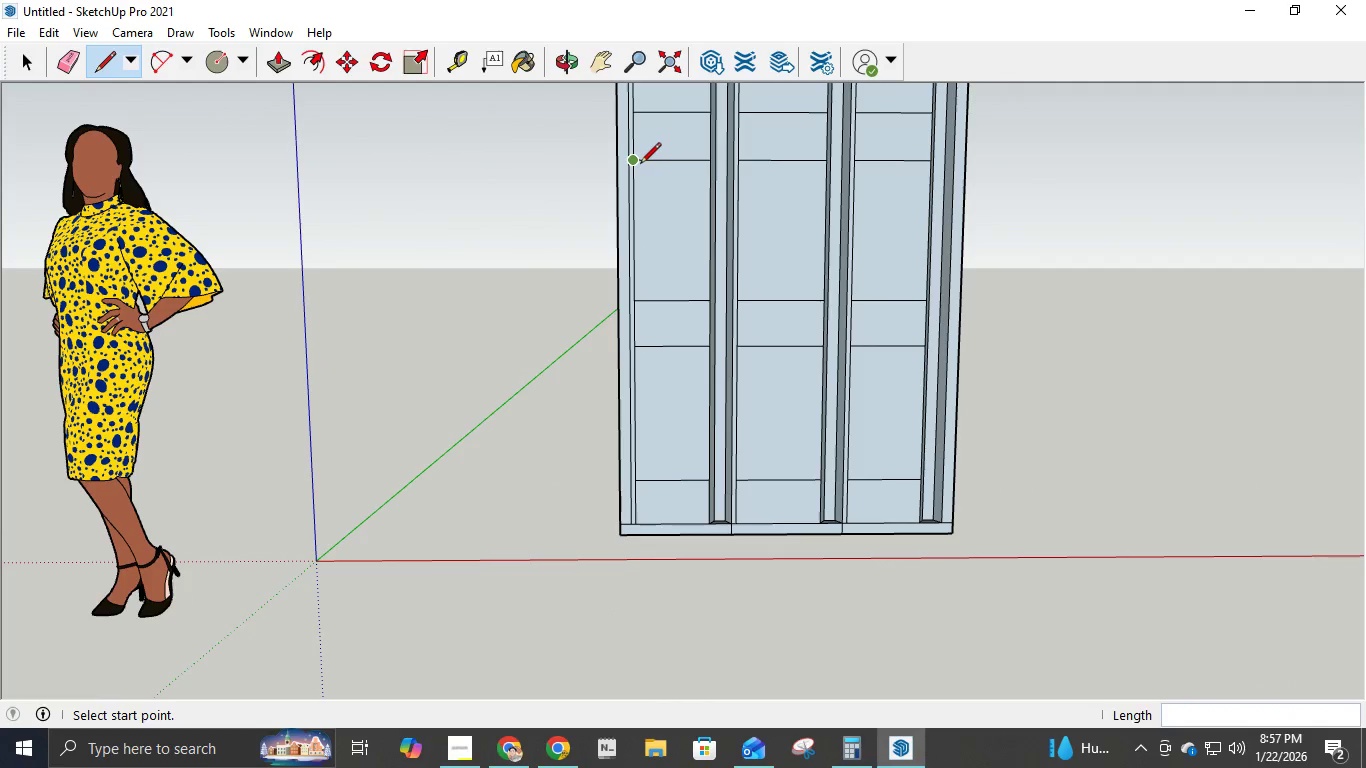 
left_click([638, 163])
 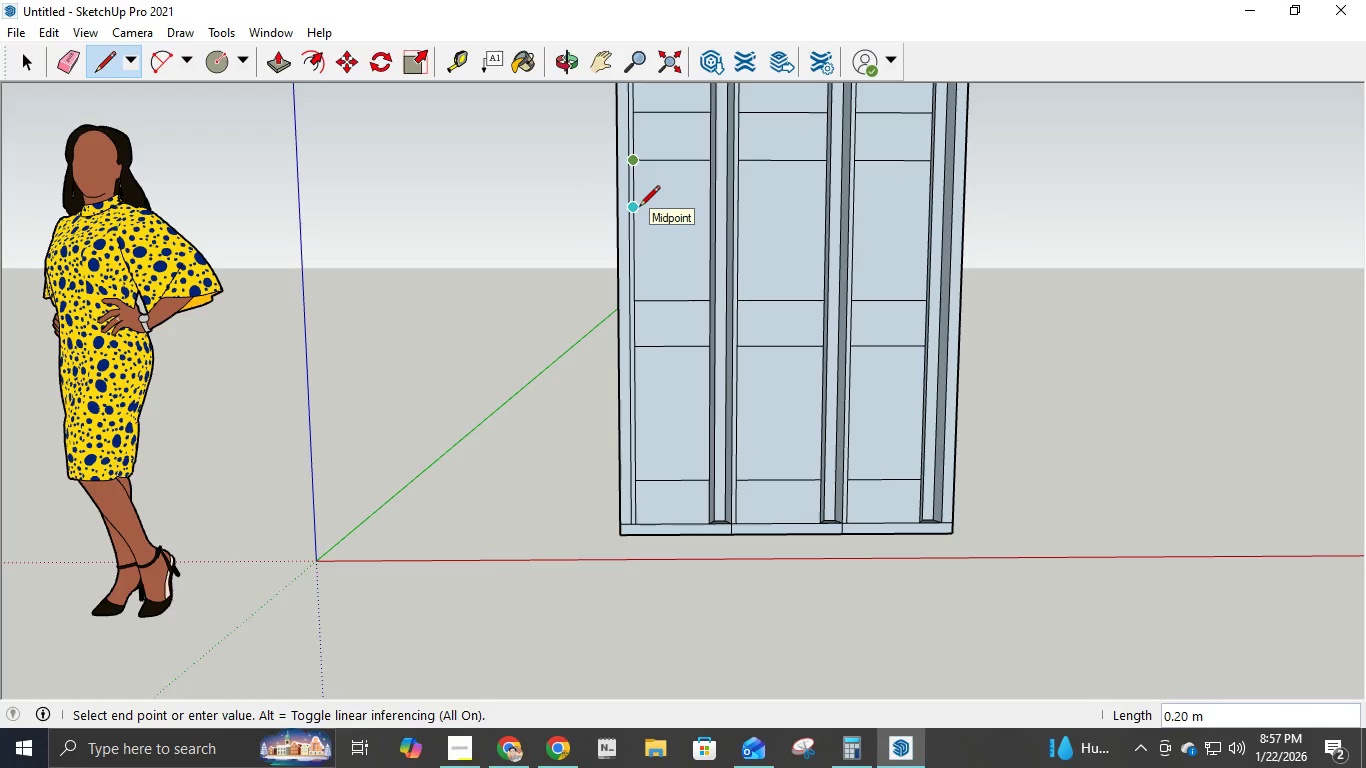 
key(NumpadDecimal)
 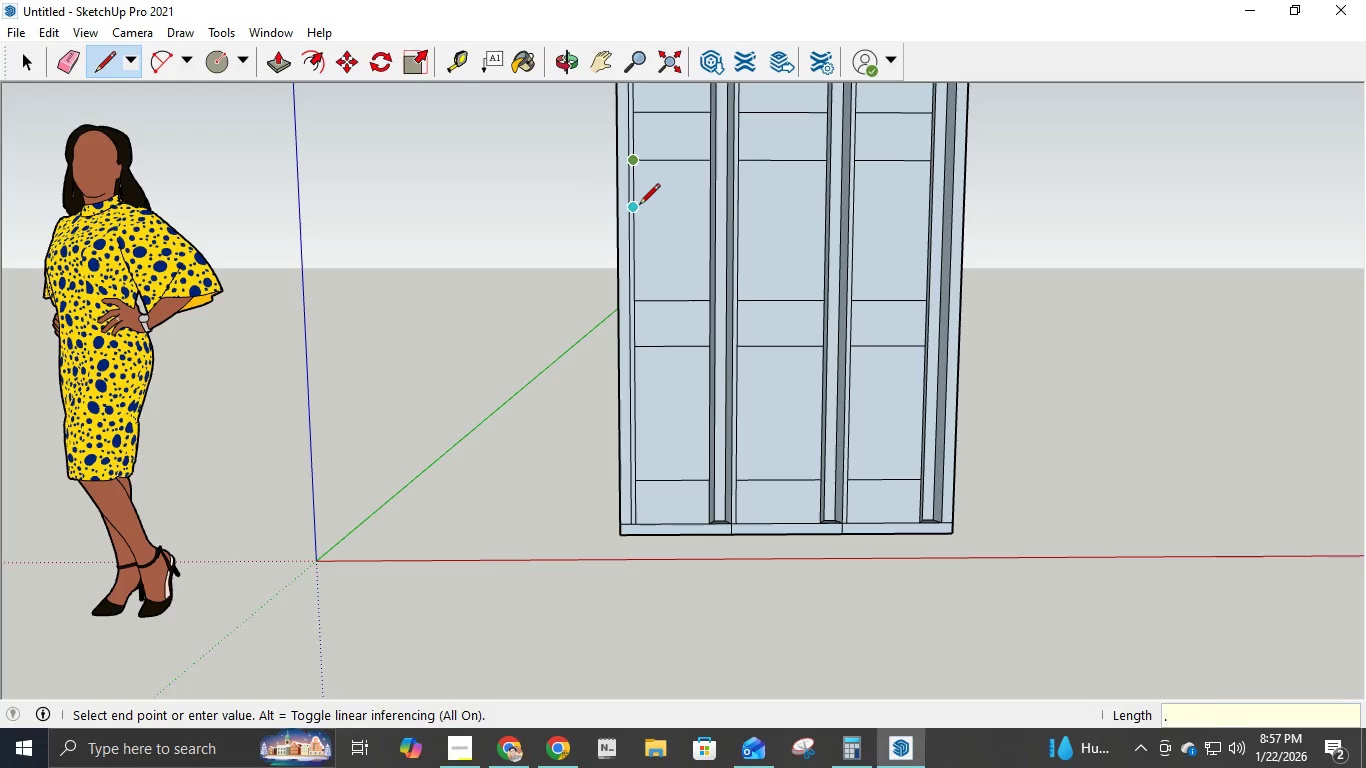 
key(Numpad1)
 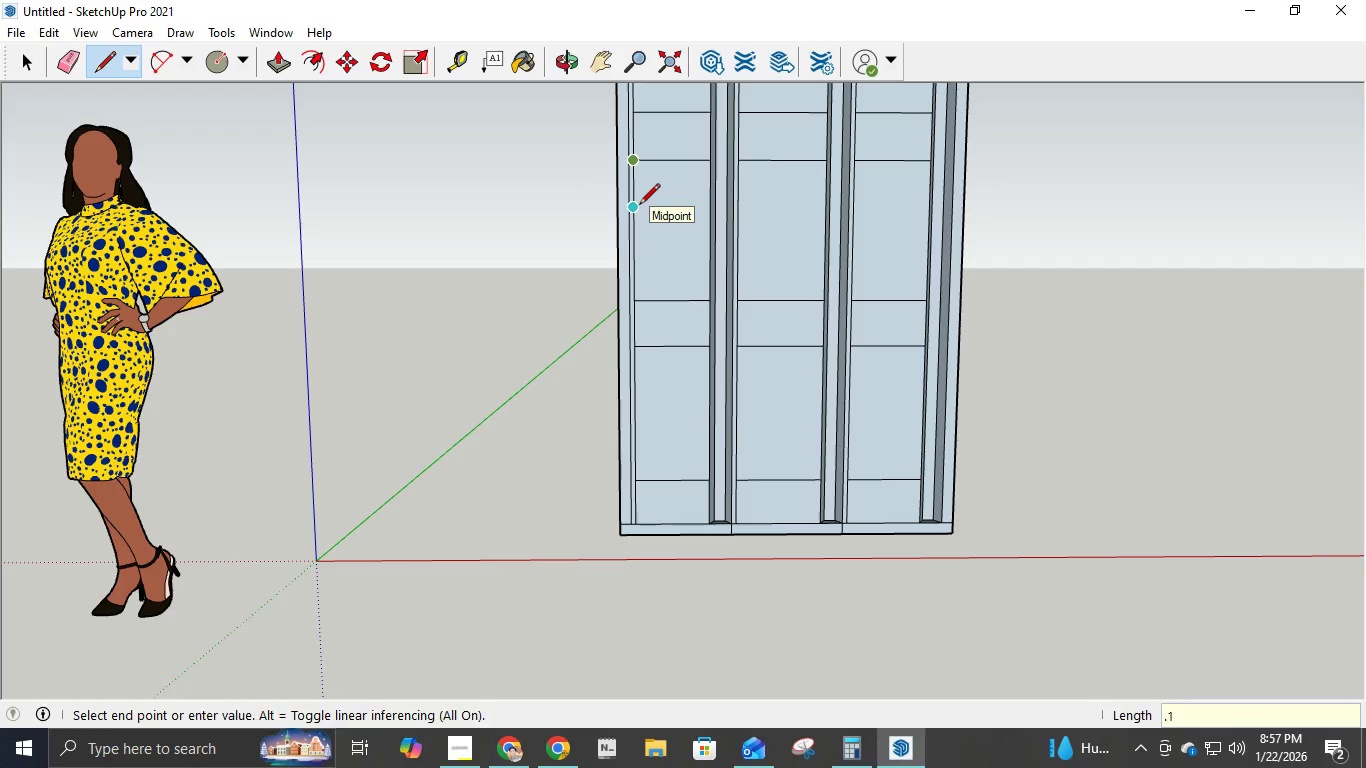 
key(NumpadEnter)
 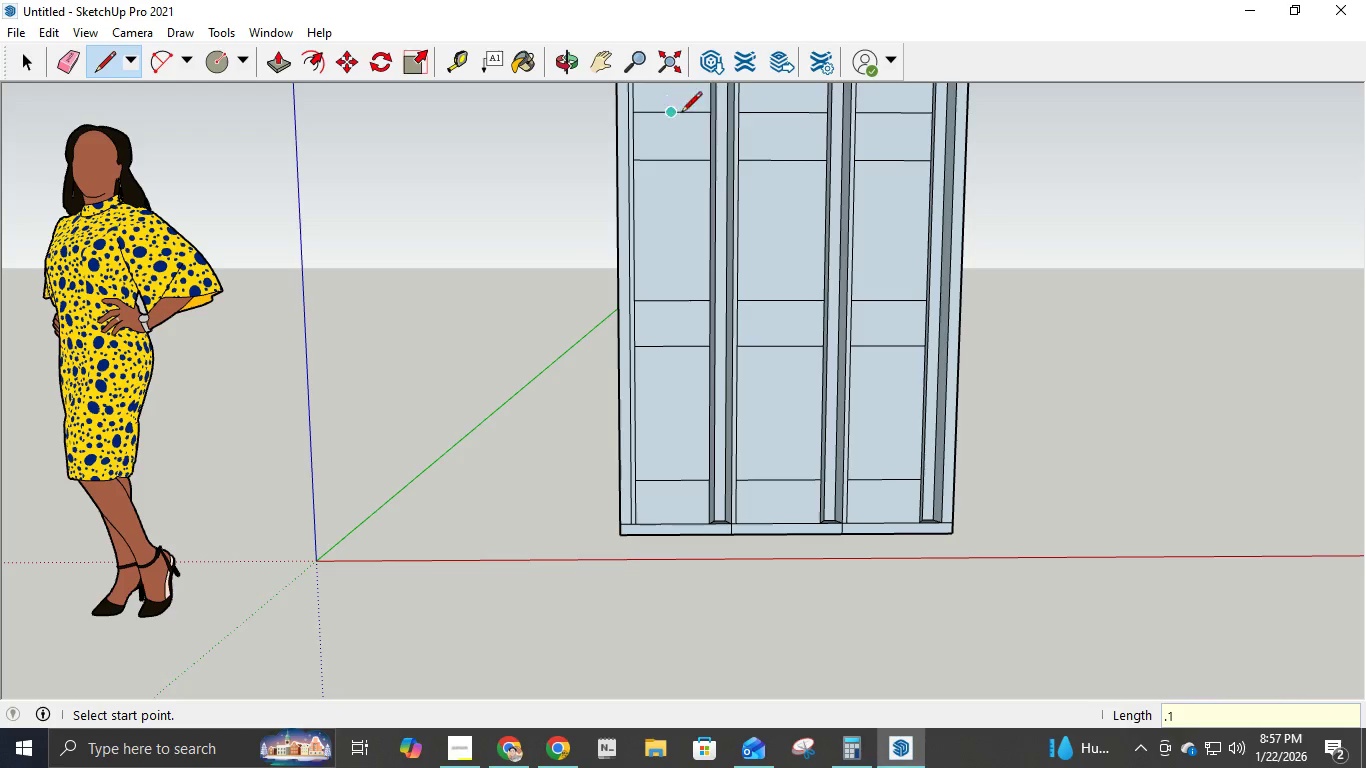 
left_click([600, 67])
 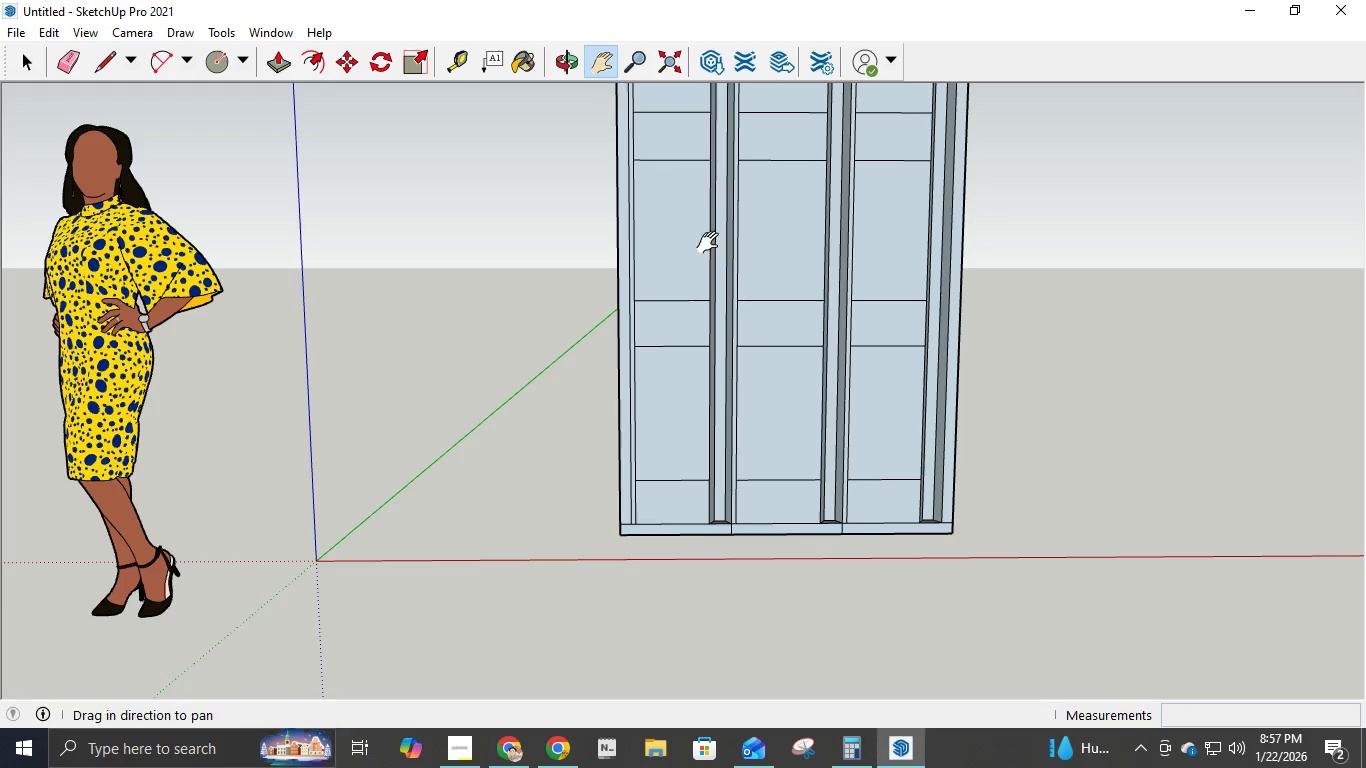 
left_click_drag(start_coordinate=[713, 249], to_coordinate=[713, 515])
 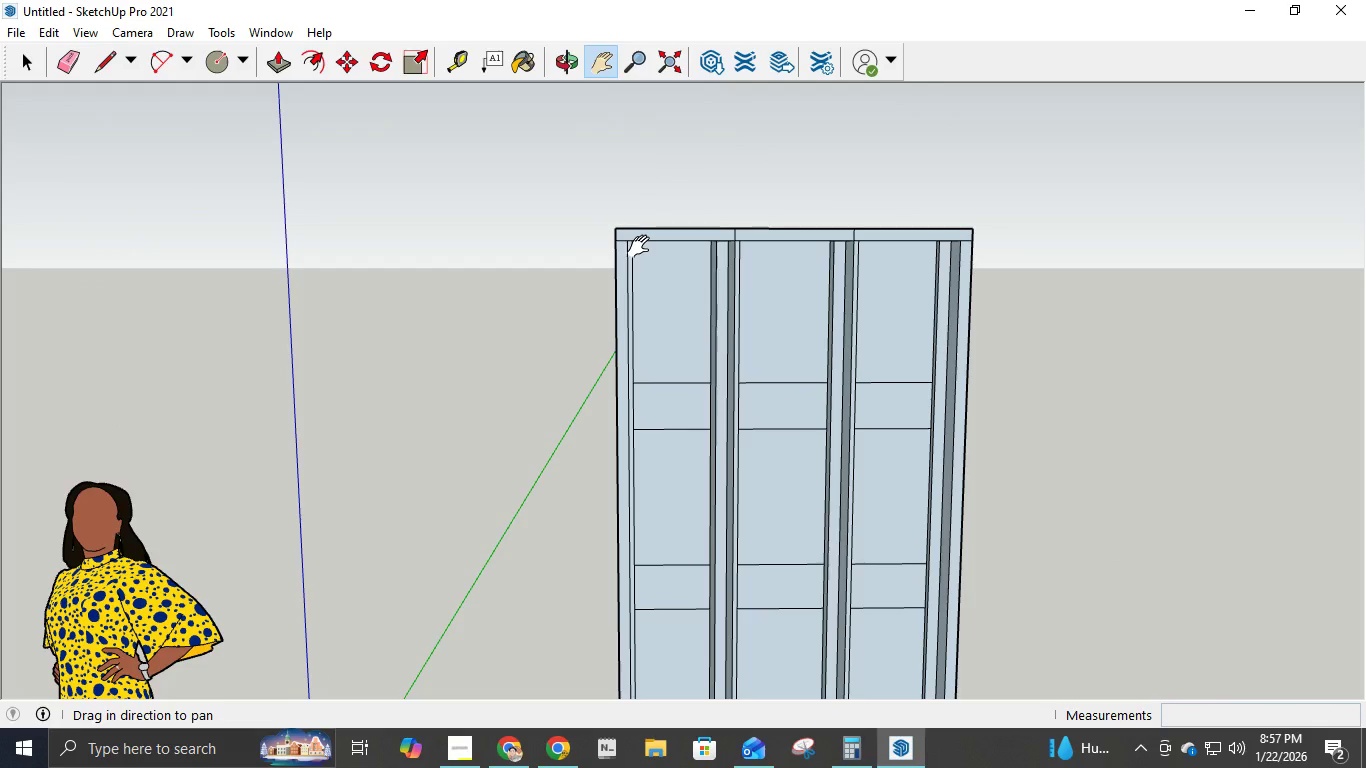 
key(L)
 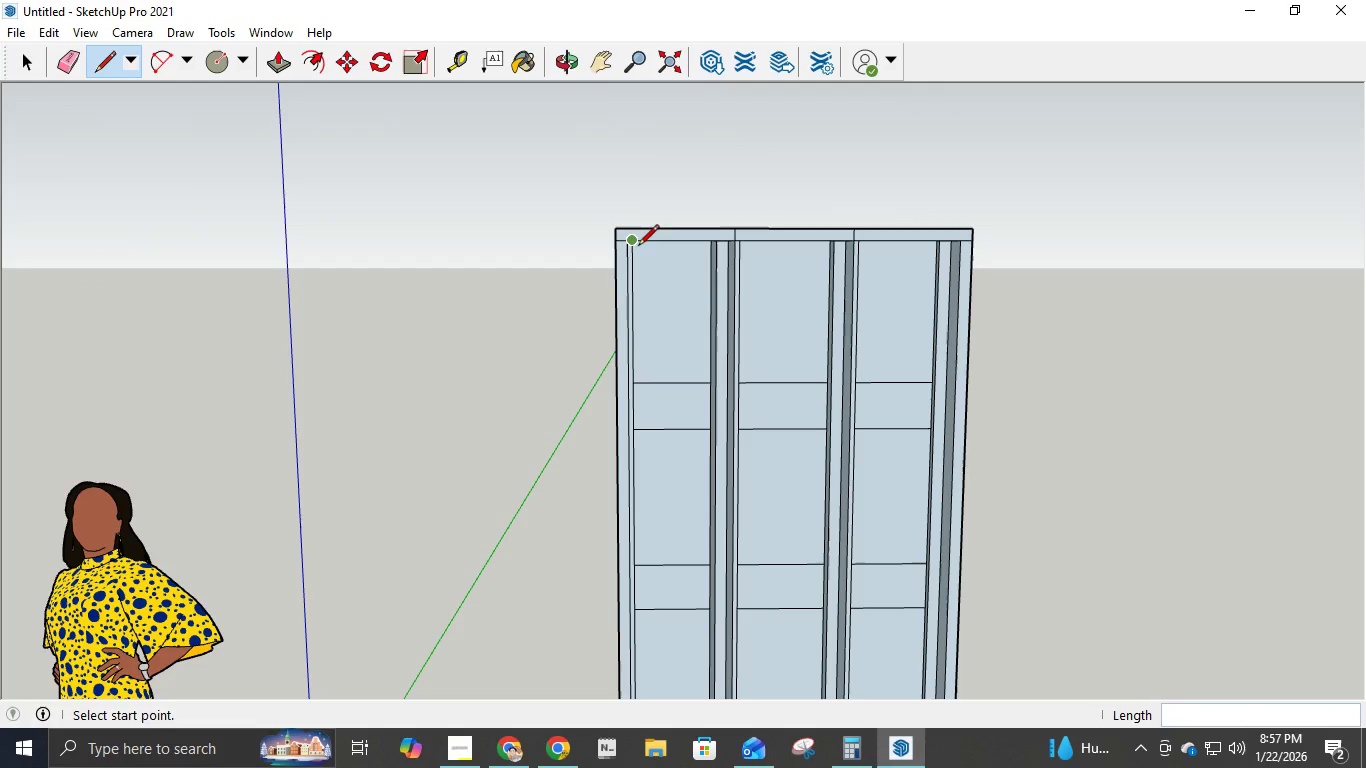 
left_click([634, 242])
 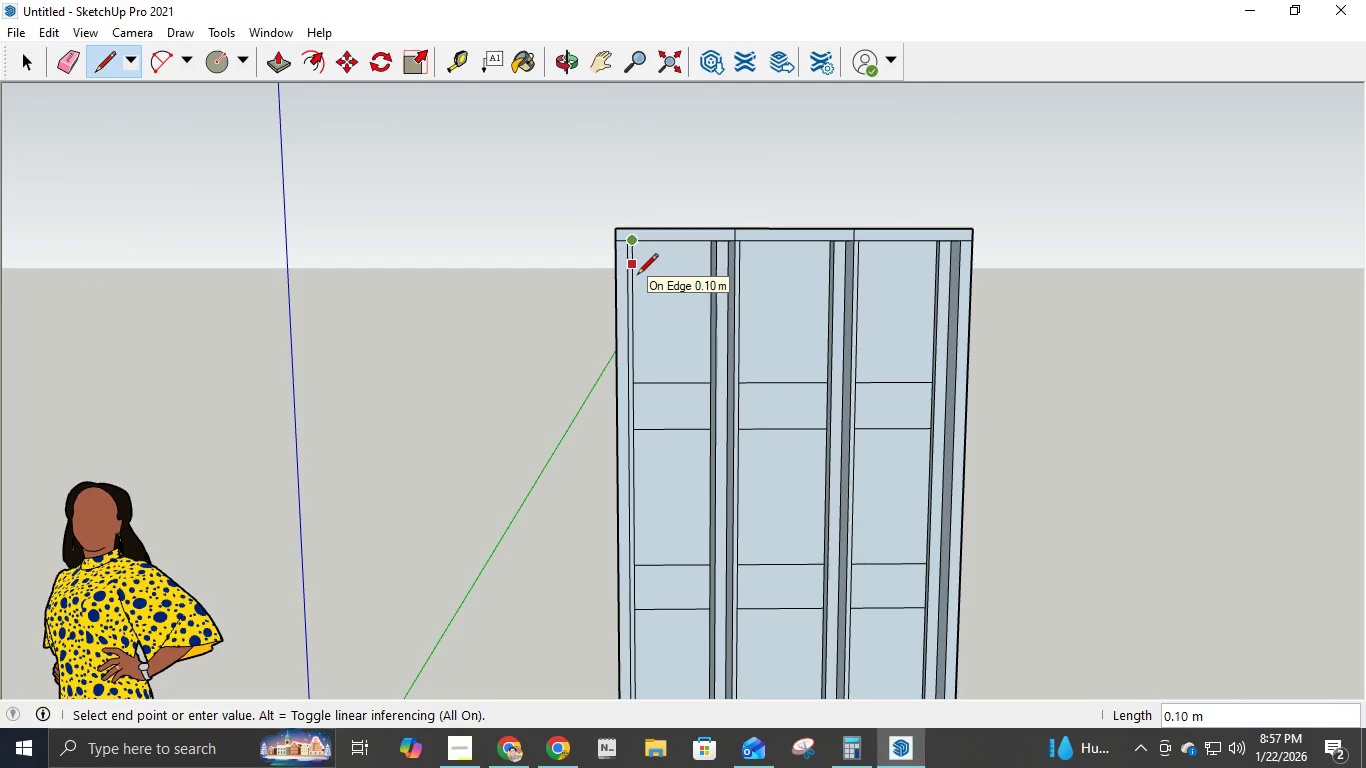 
key(NumpadDecimal)
 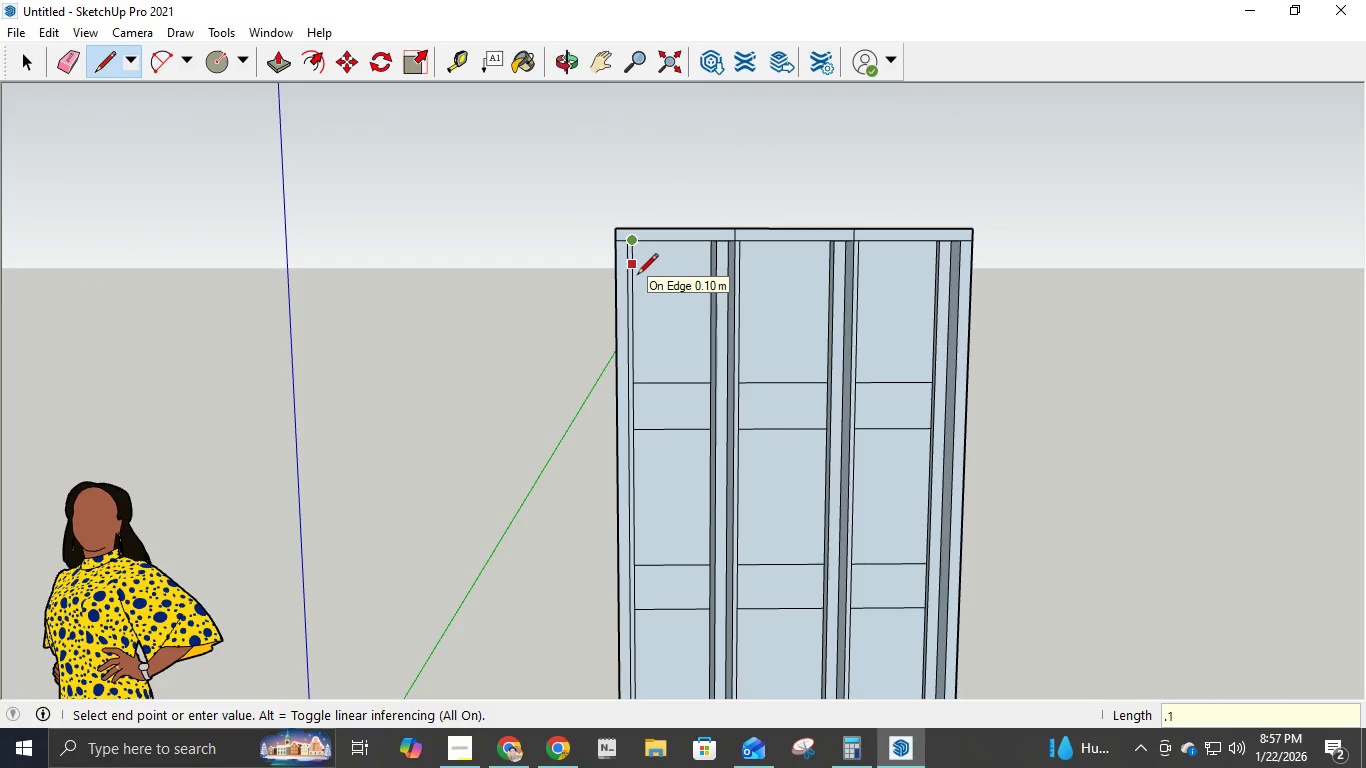 
key(Numpad1)
 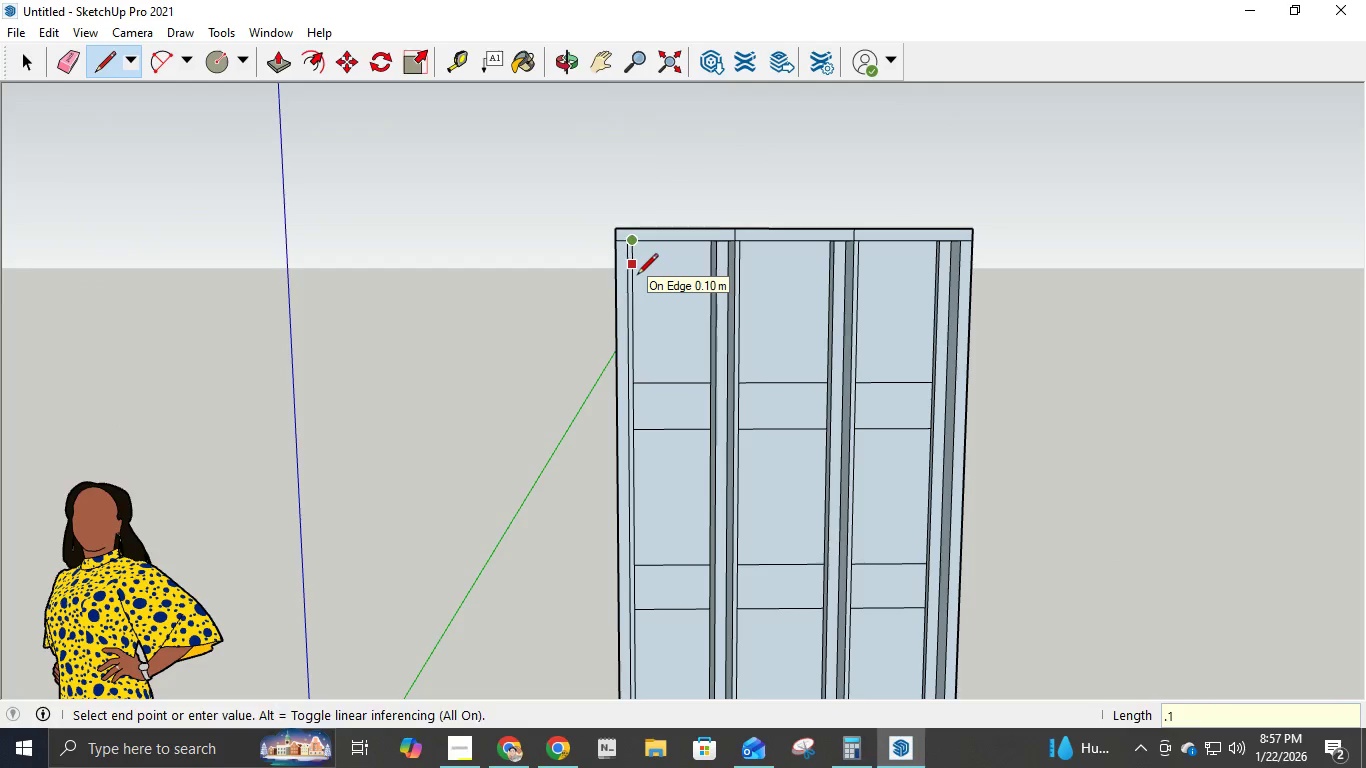 
key(NumpadEnter)
 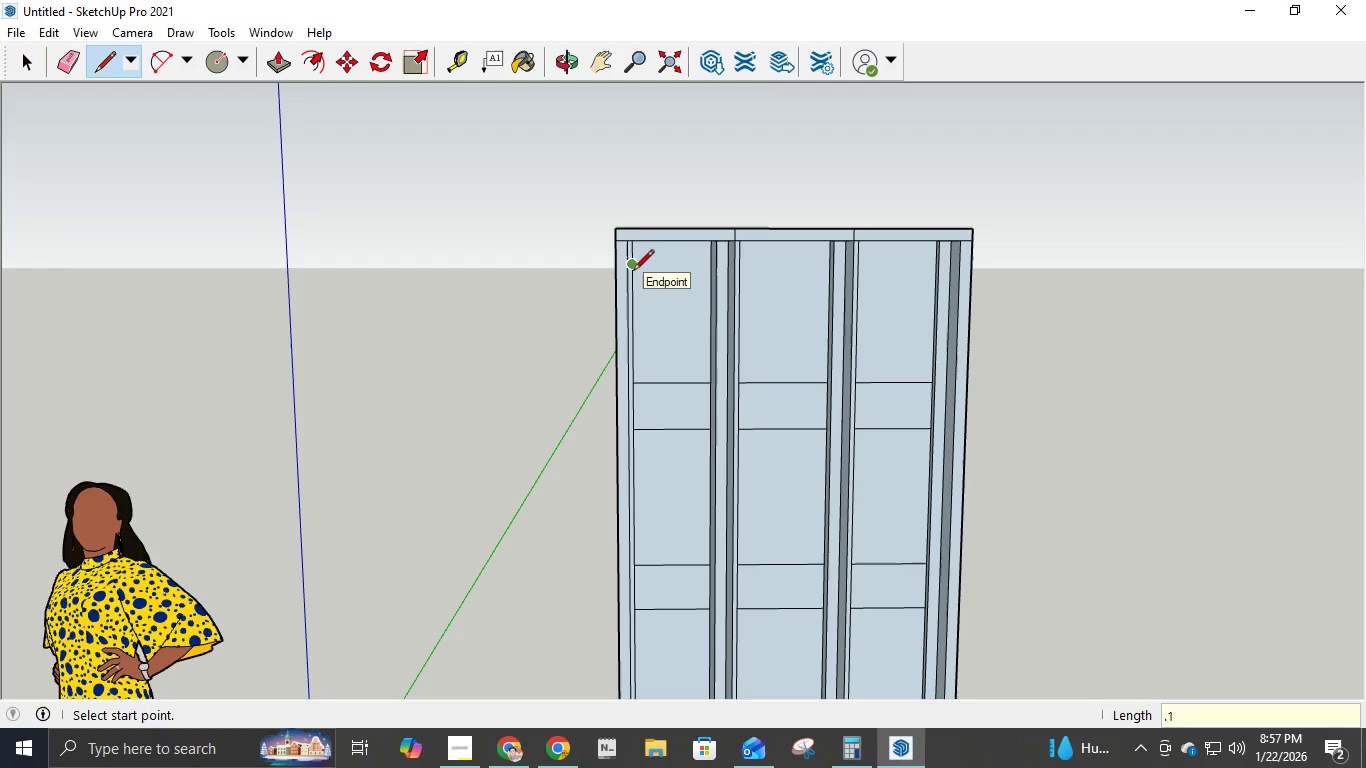 
left_click([633, 271])
 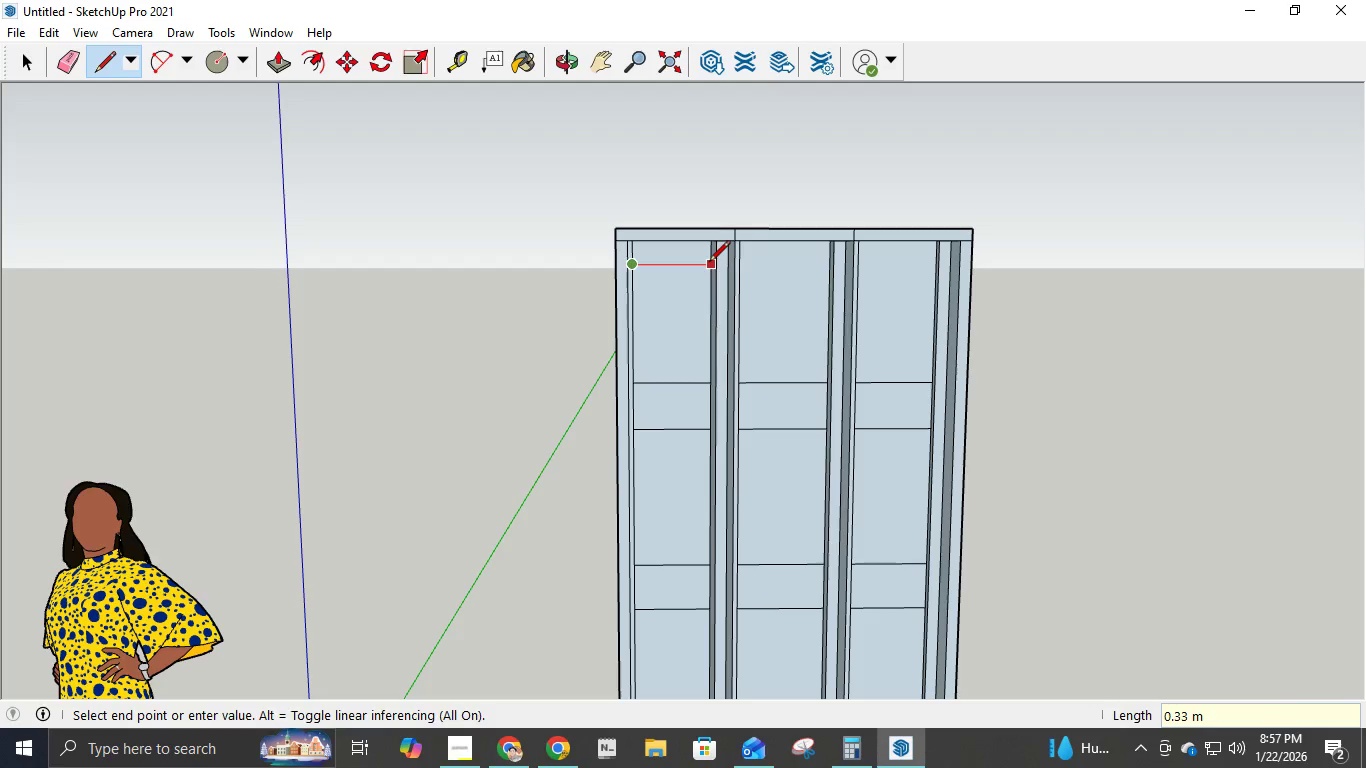 
left_click([709, 263])
 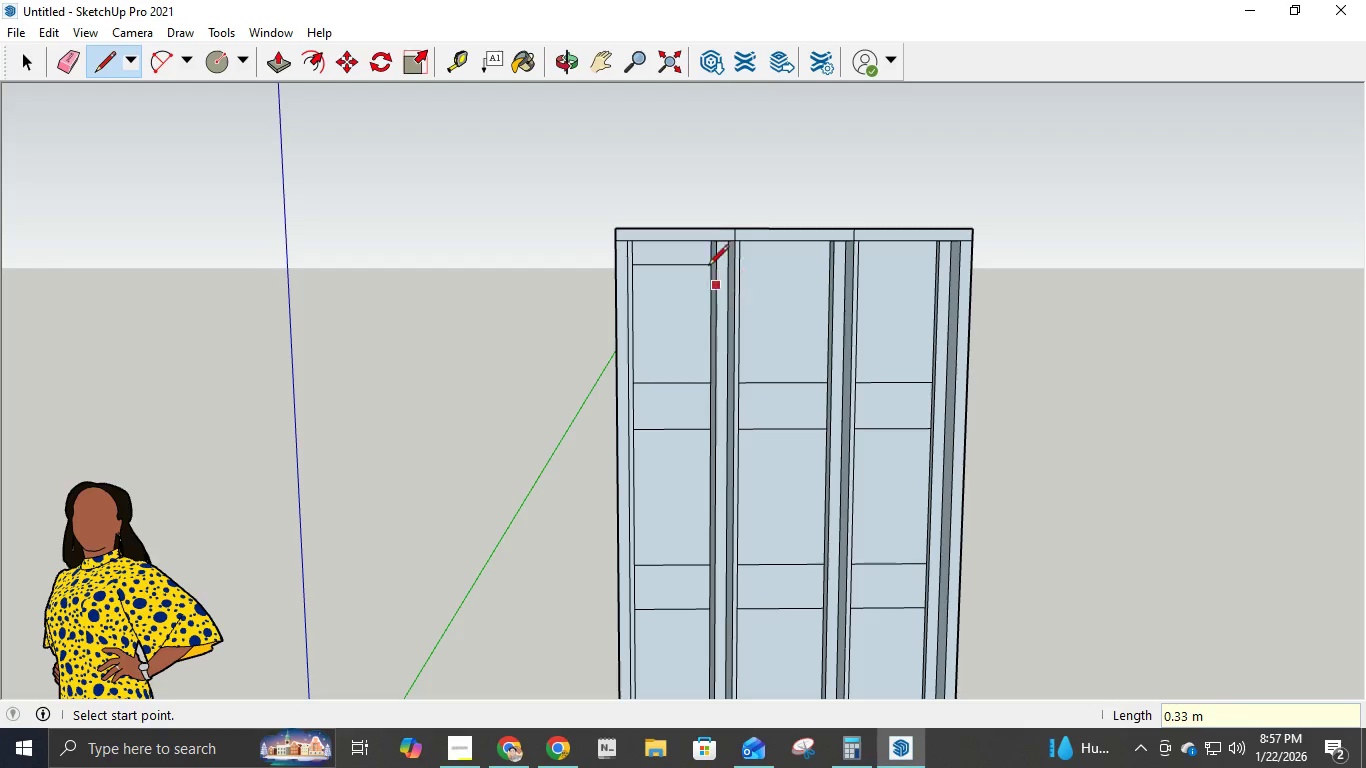 
scroll: coordinate [703, 257], scroll_direction: up, amount: 7.0
 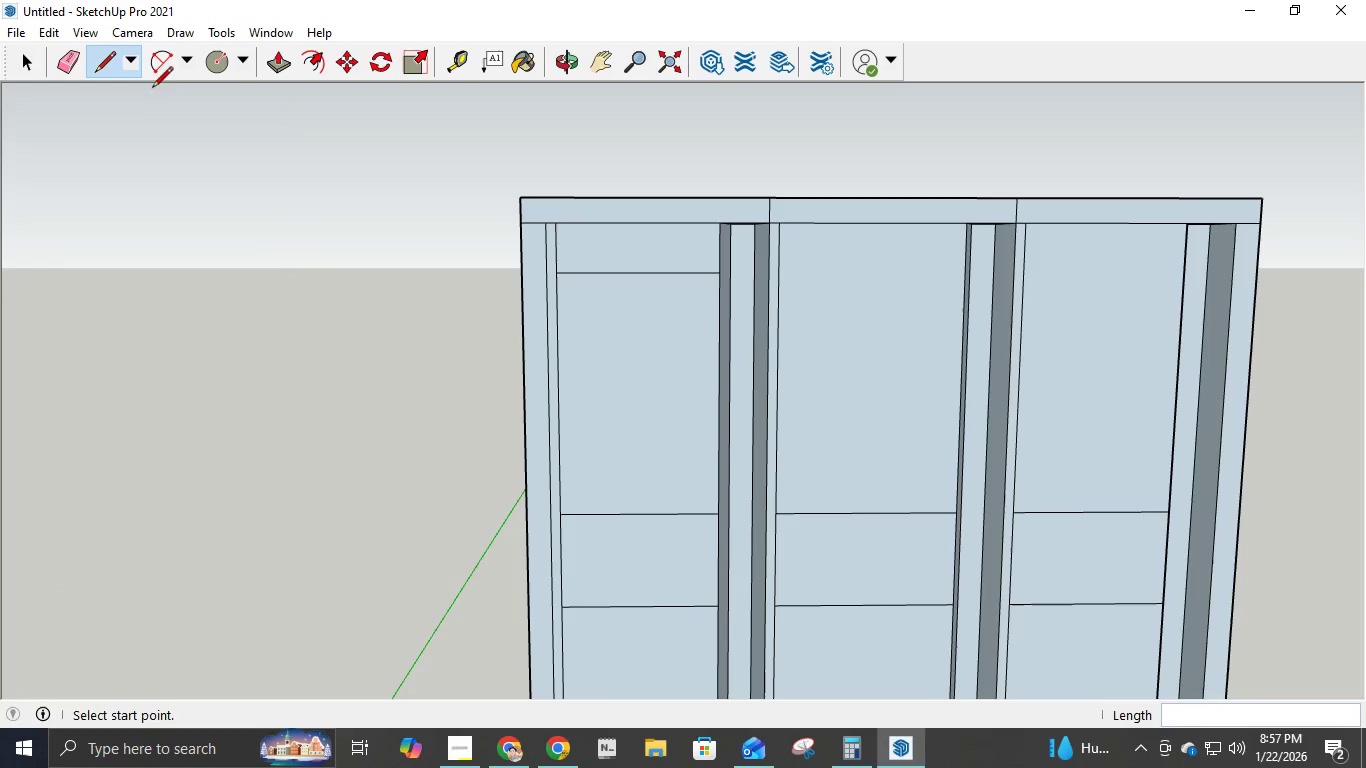 
wait(7.02)
 